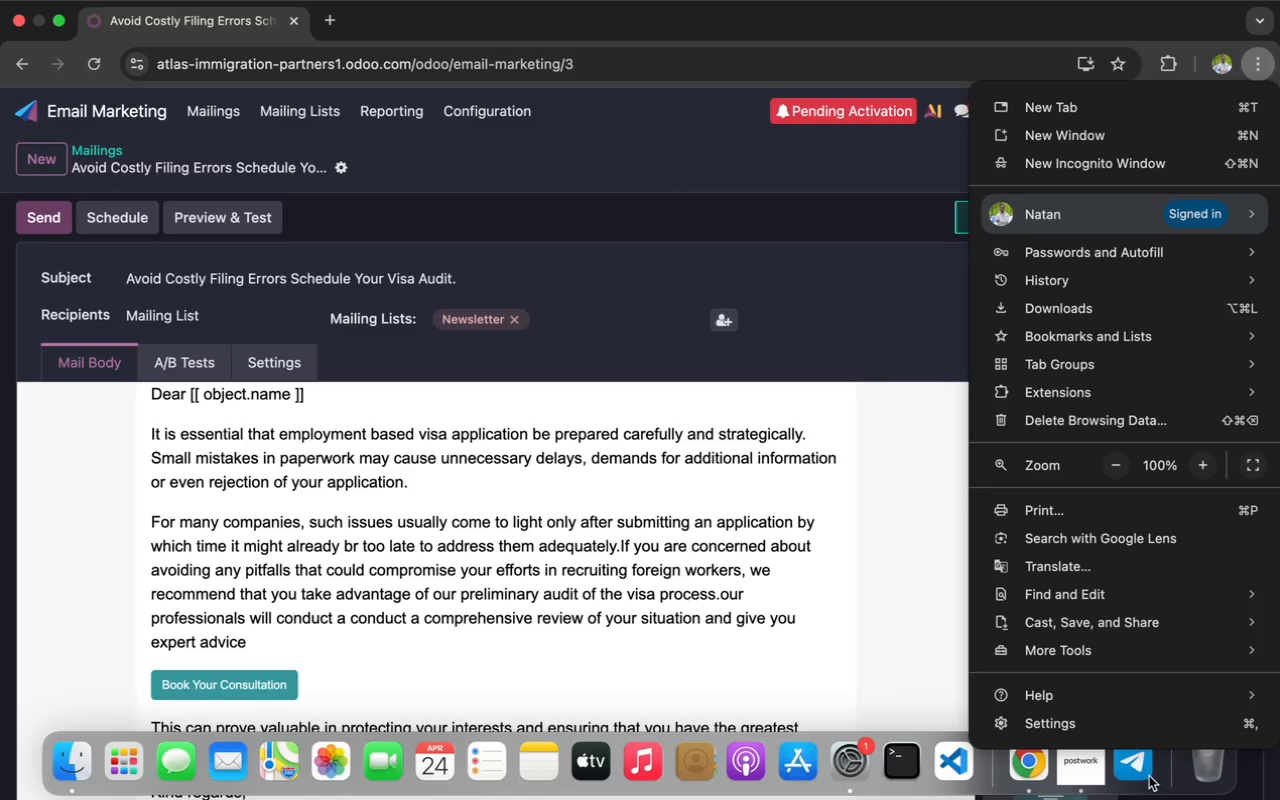 
mouse_move([1142, 779])
 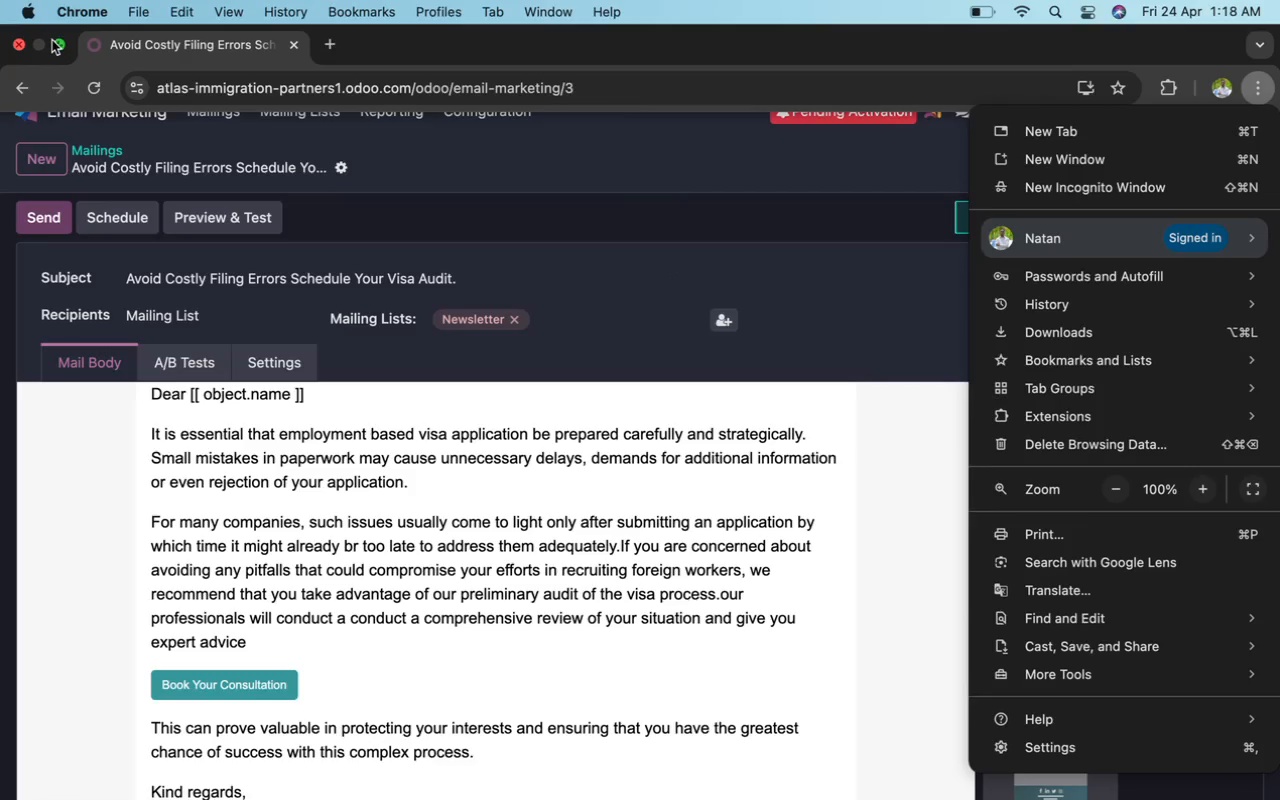 
left_click([52, 40])
 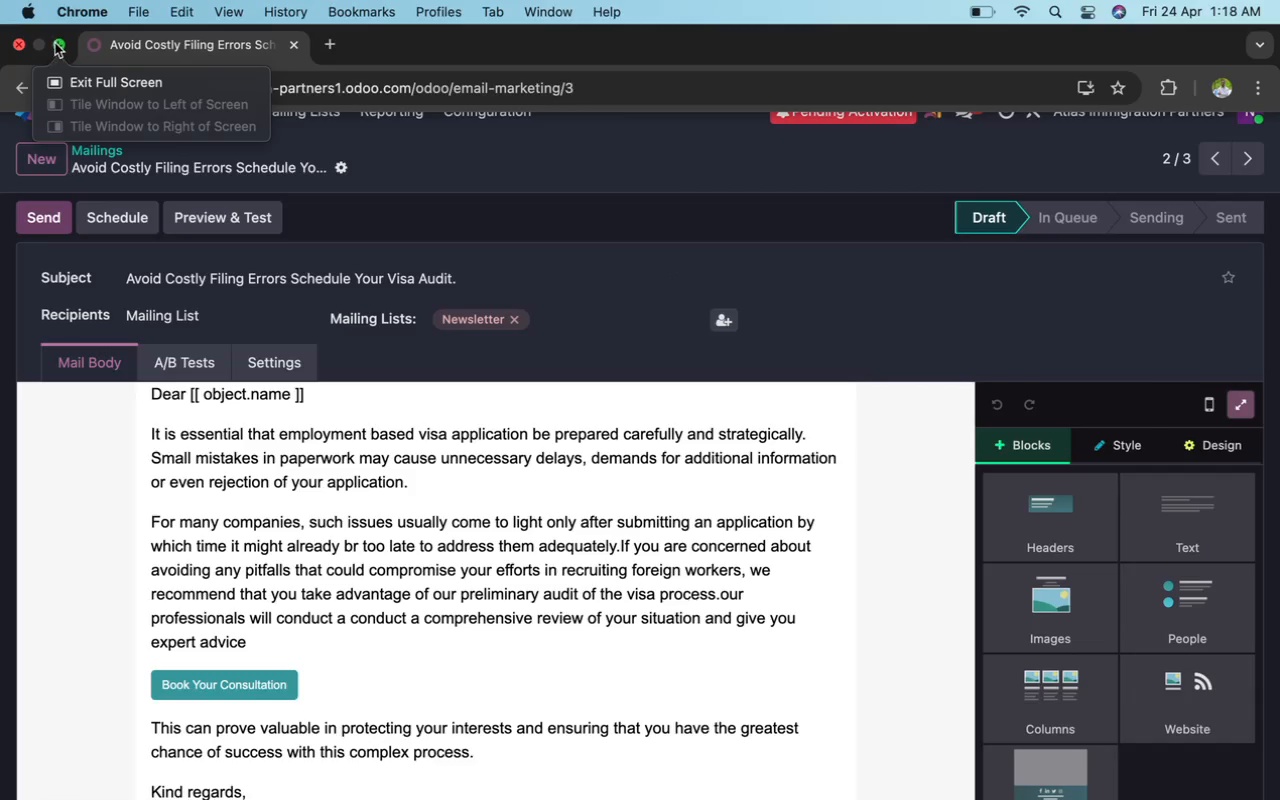 
left_click([56, 43])
 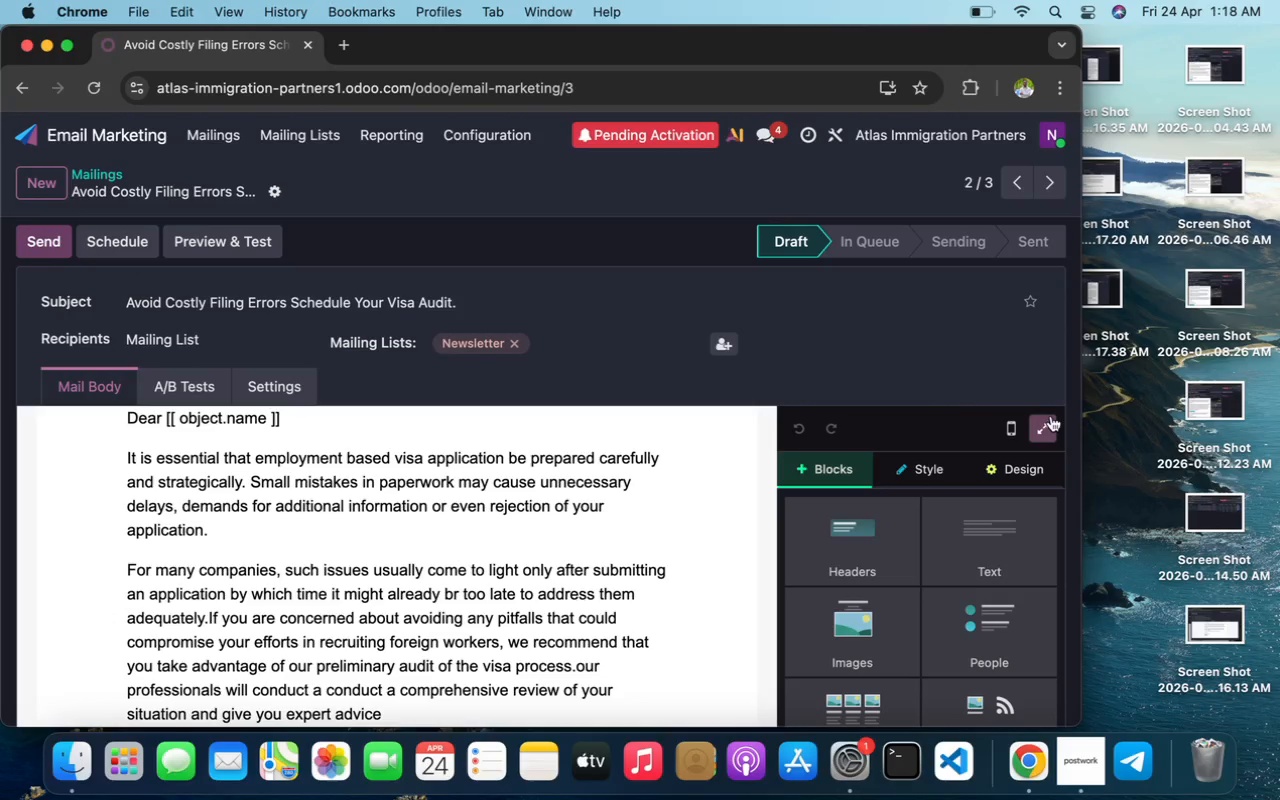 
left_click([1131, 430])
 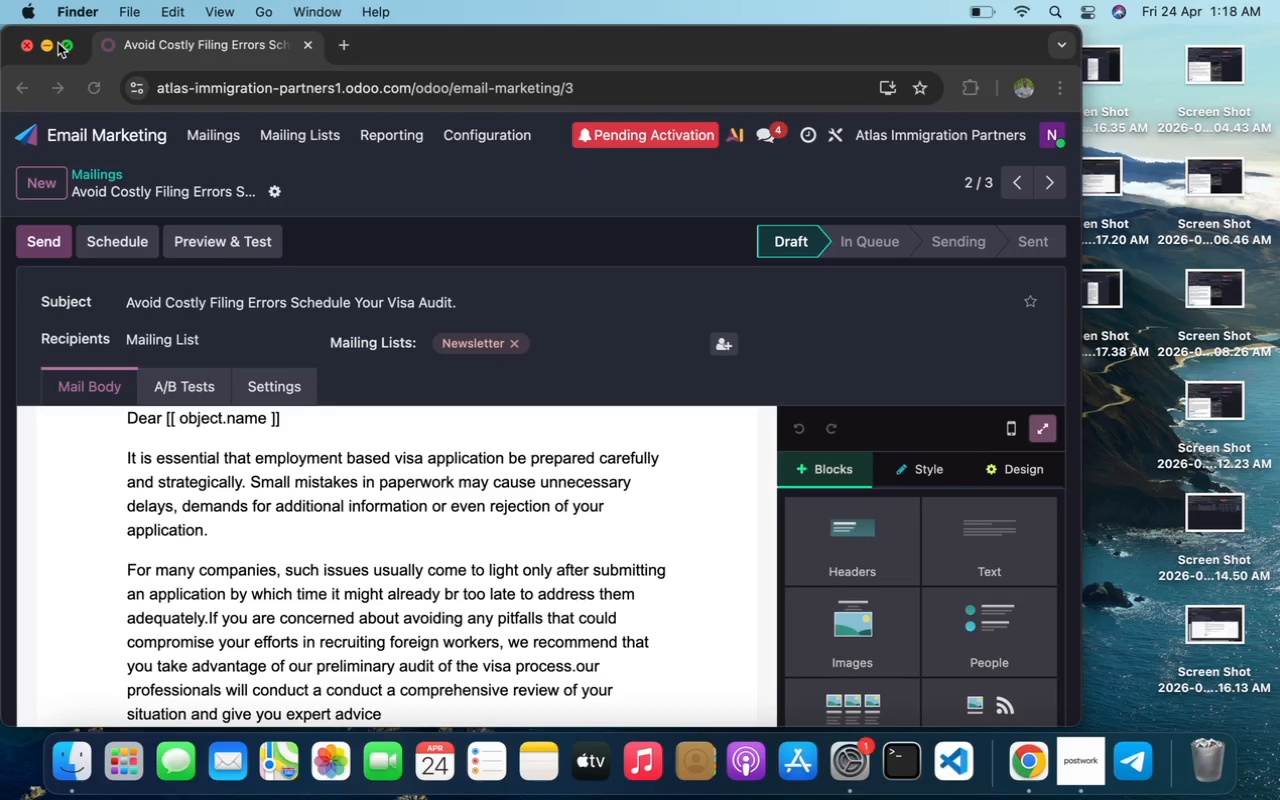 
left_click([49, 45])
 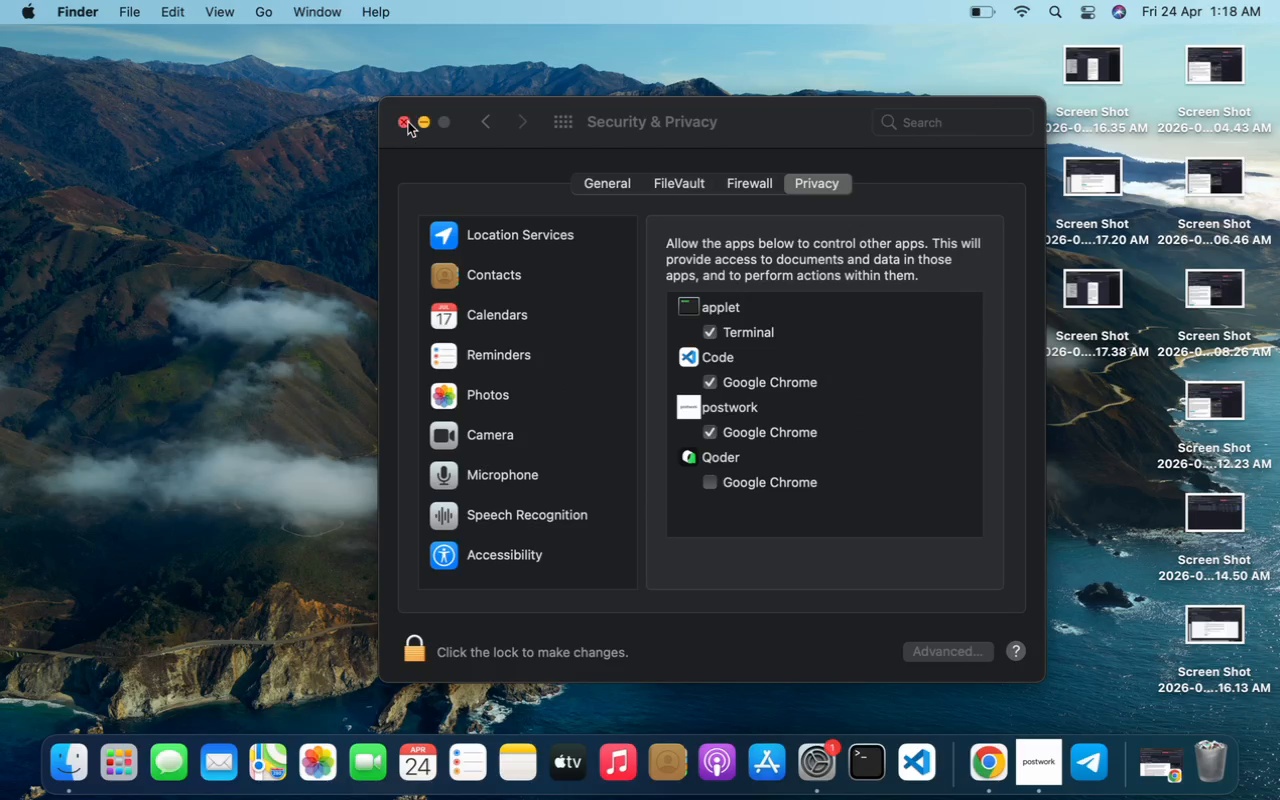 
left_click([406, 123])
 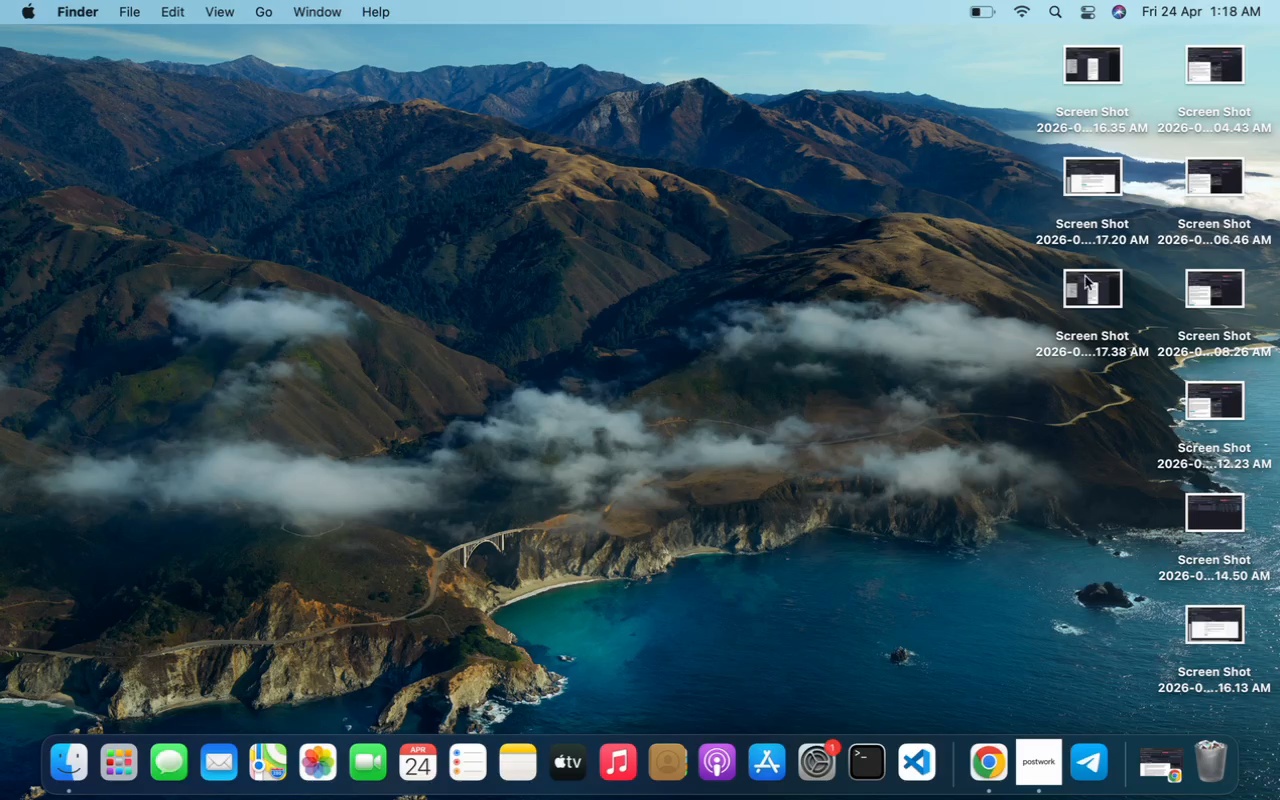 
wait(7.7)
 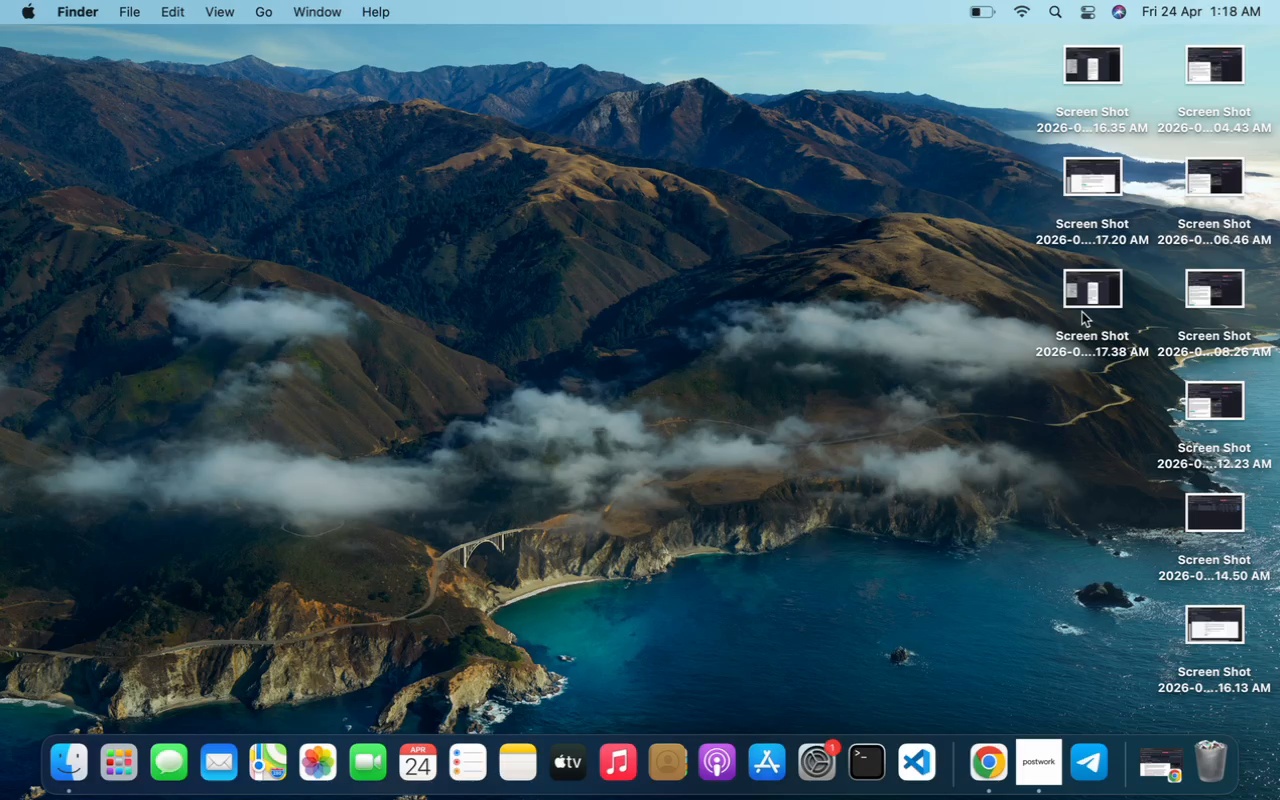 
left_click([1084, 297])
 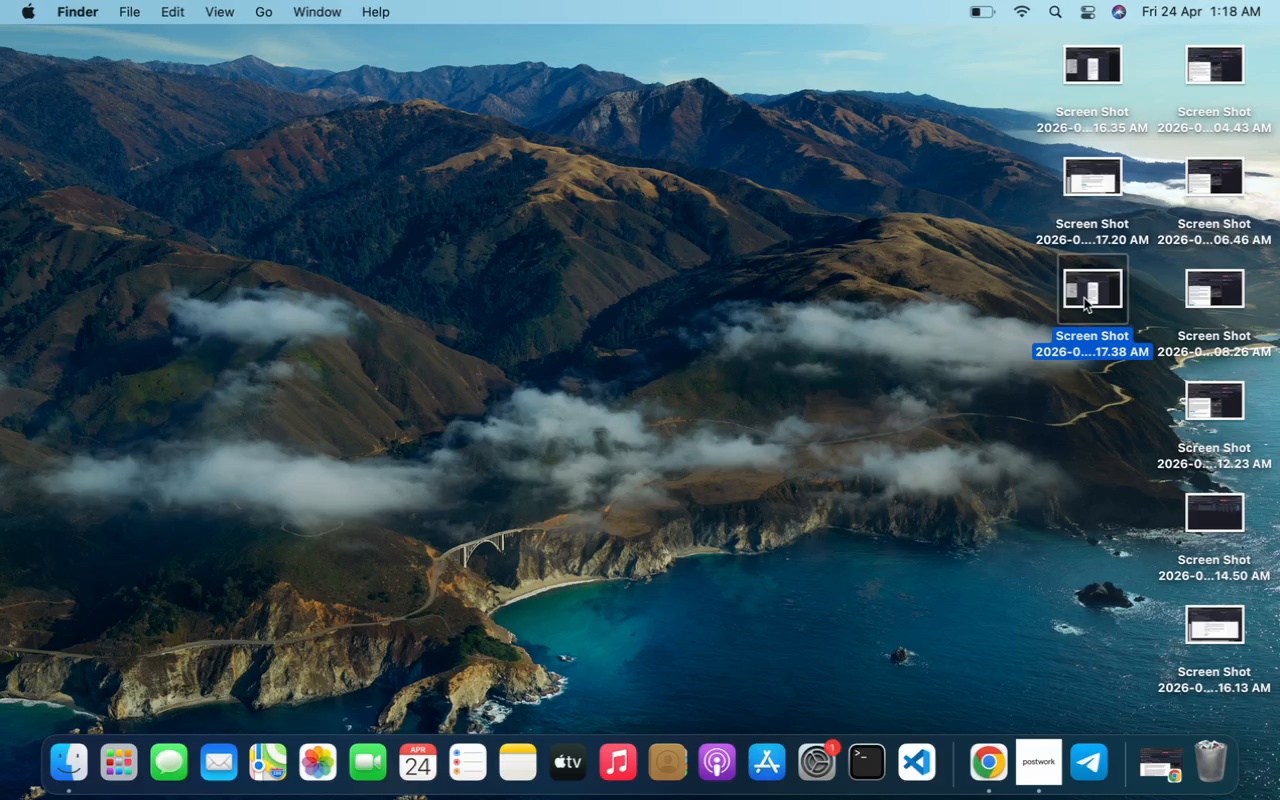 
double_click([1084, 298])
 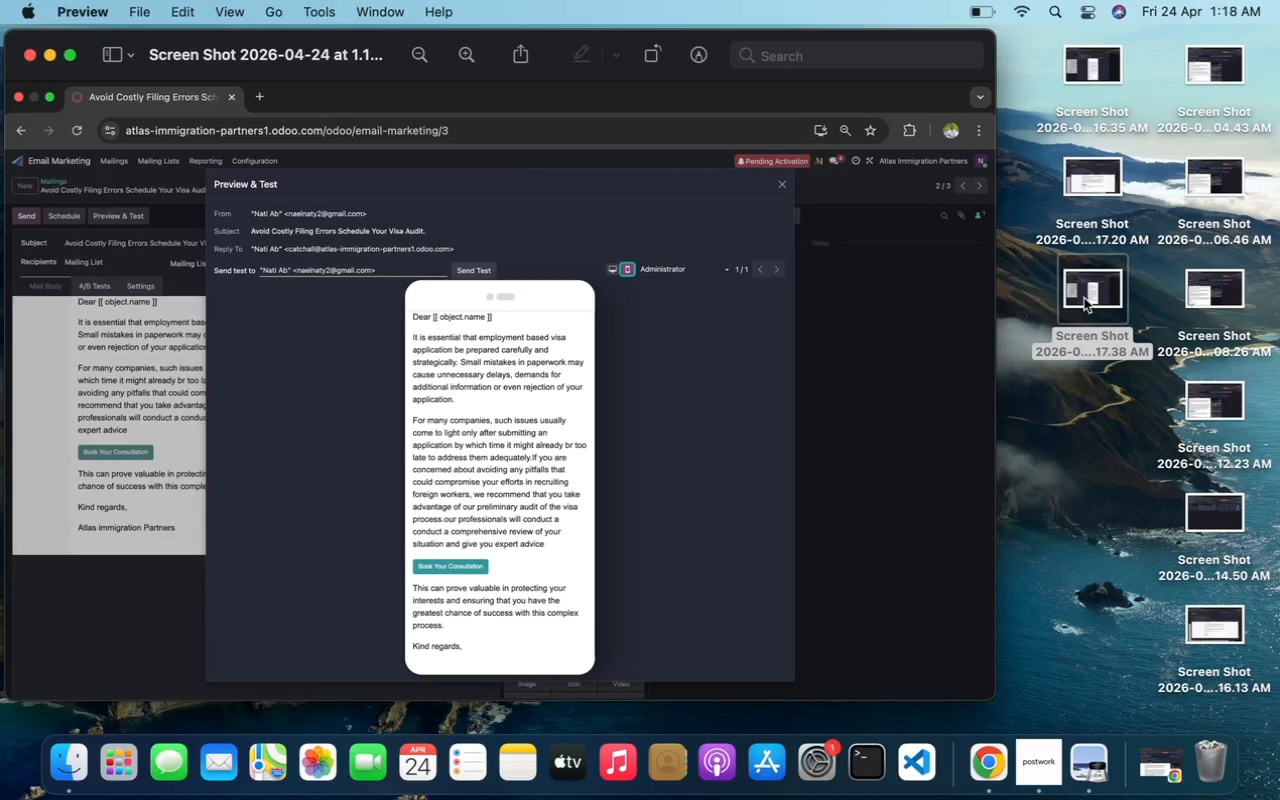 
wait(12.12)
 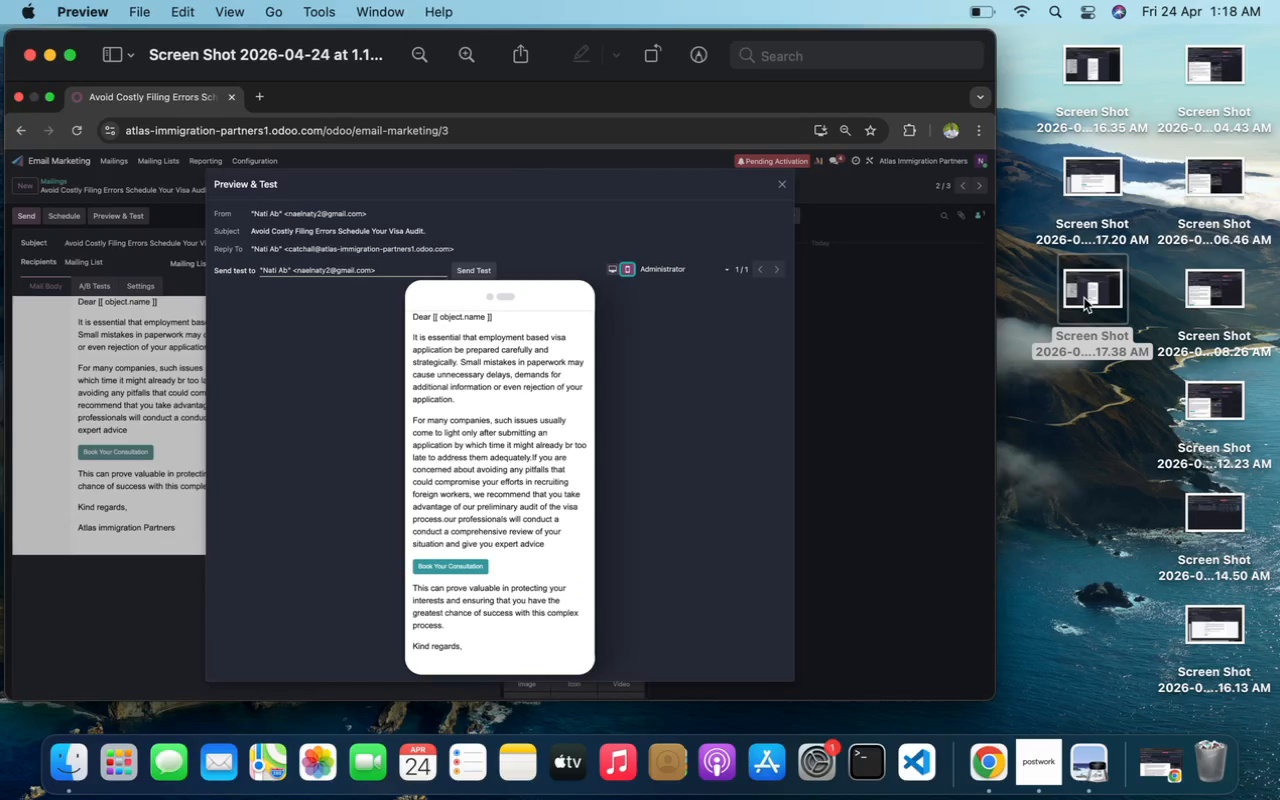 
left_click([30, 54])
 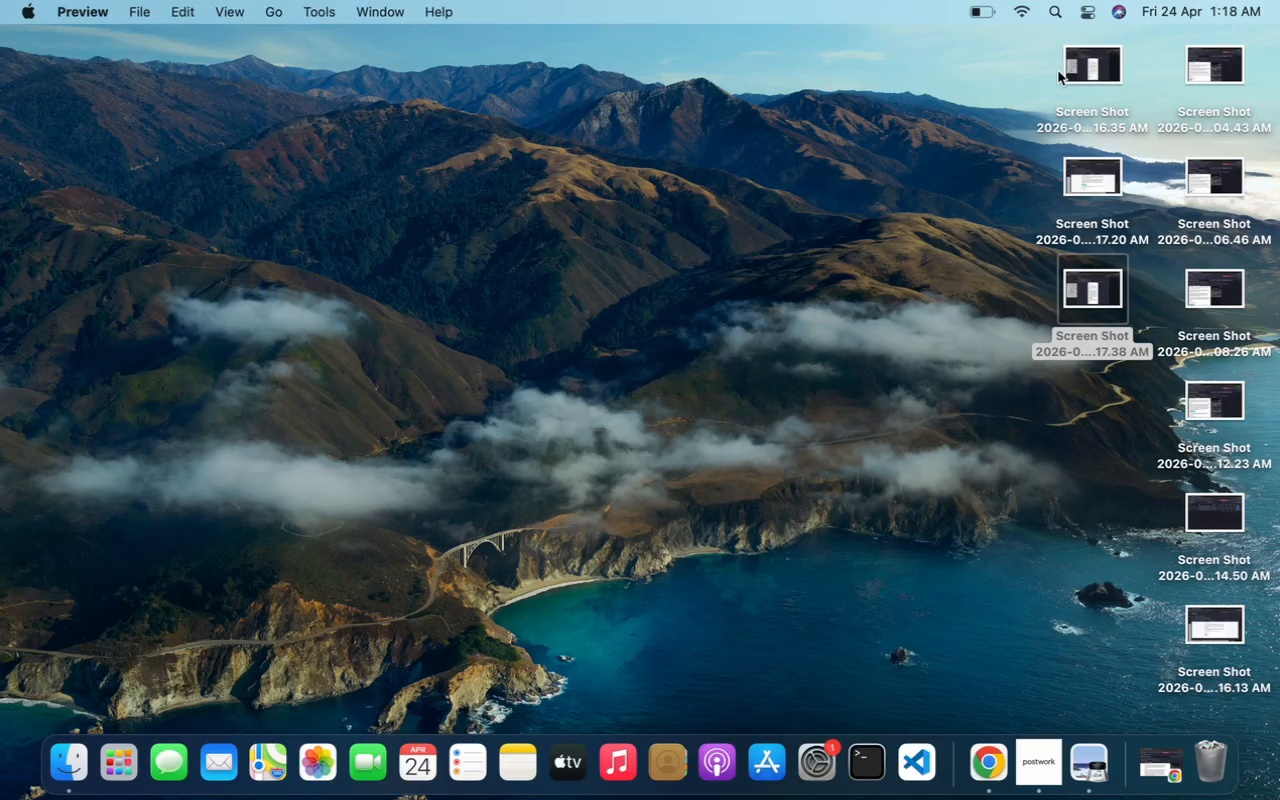 
double_click([1084, 60])
 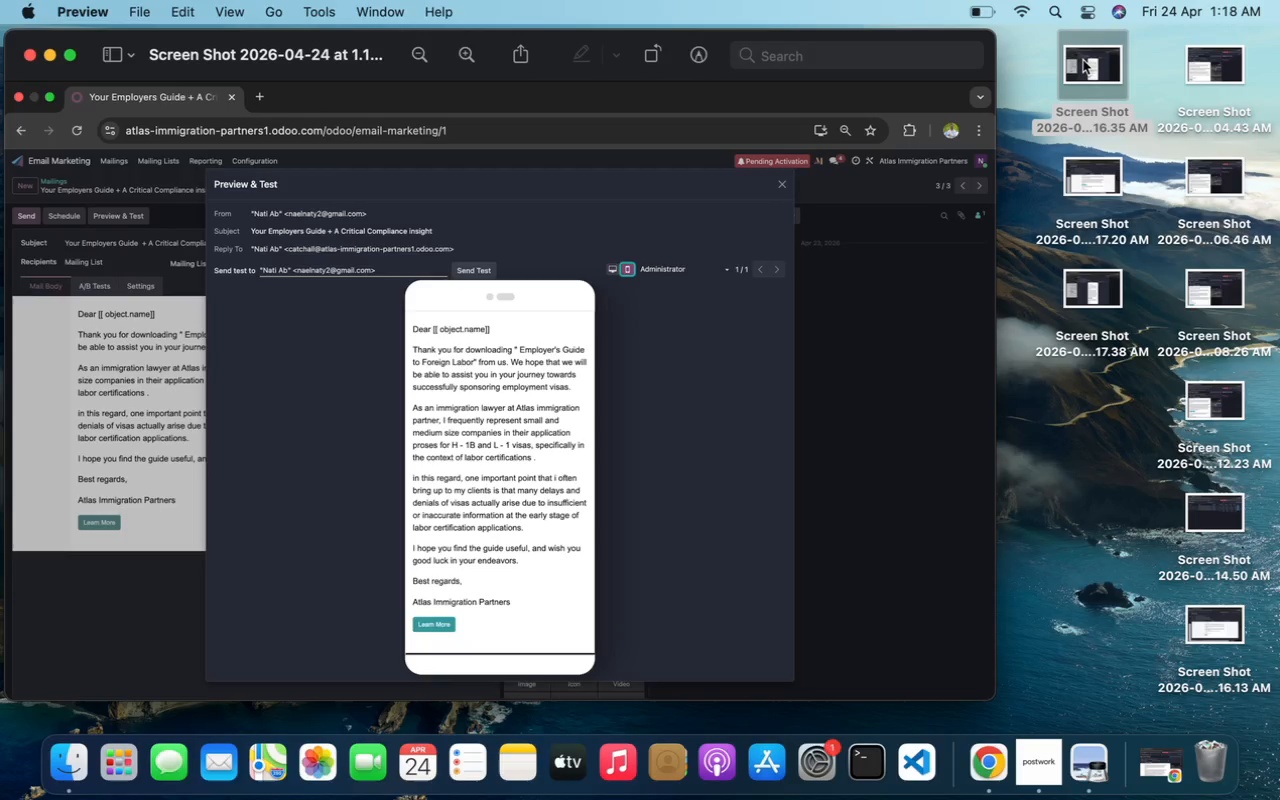 
wait(9.48)
 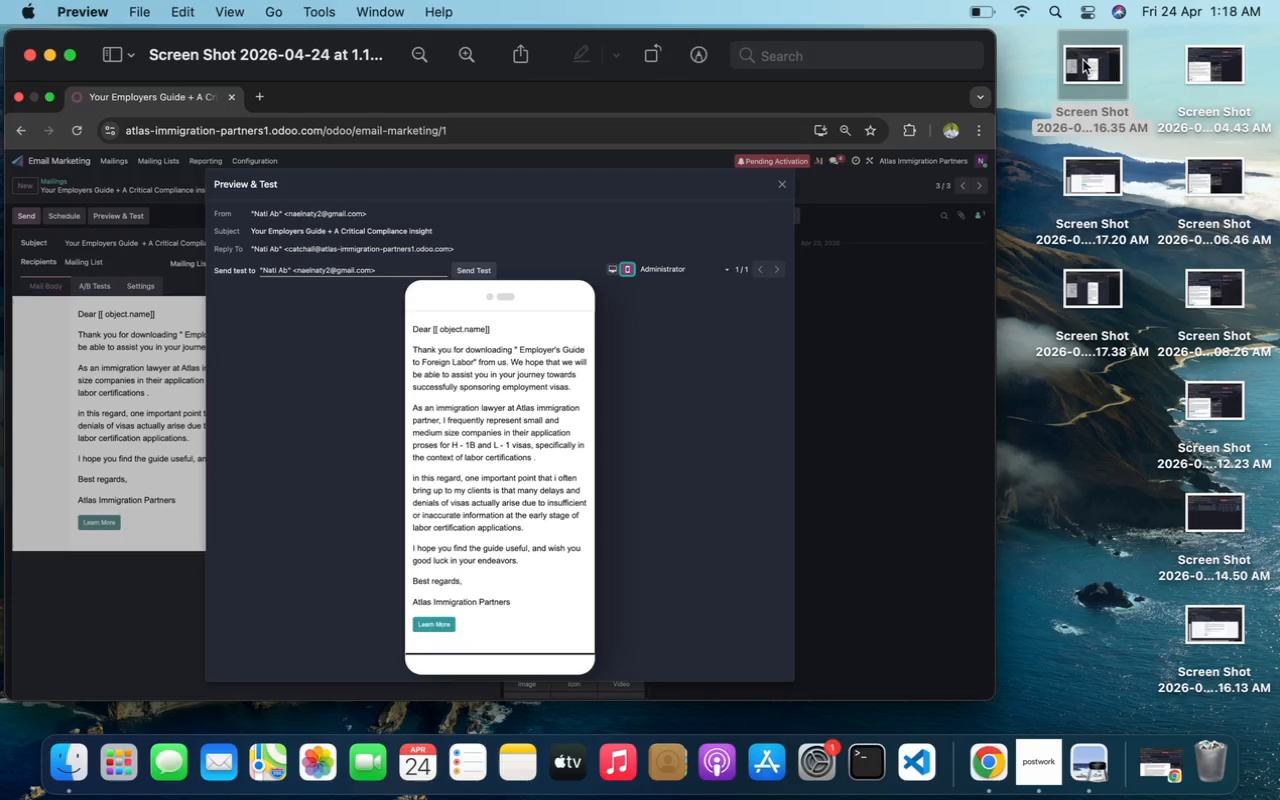 
left_click([30, 58])
 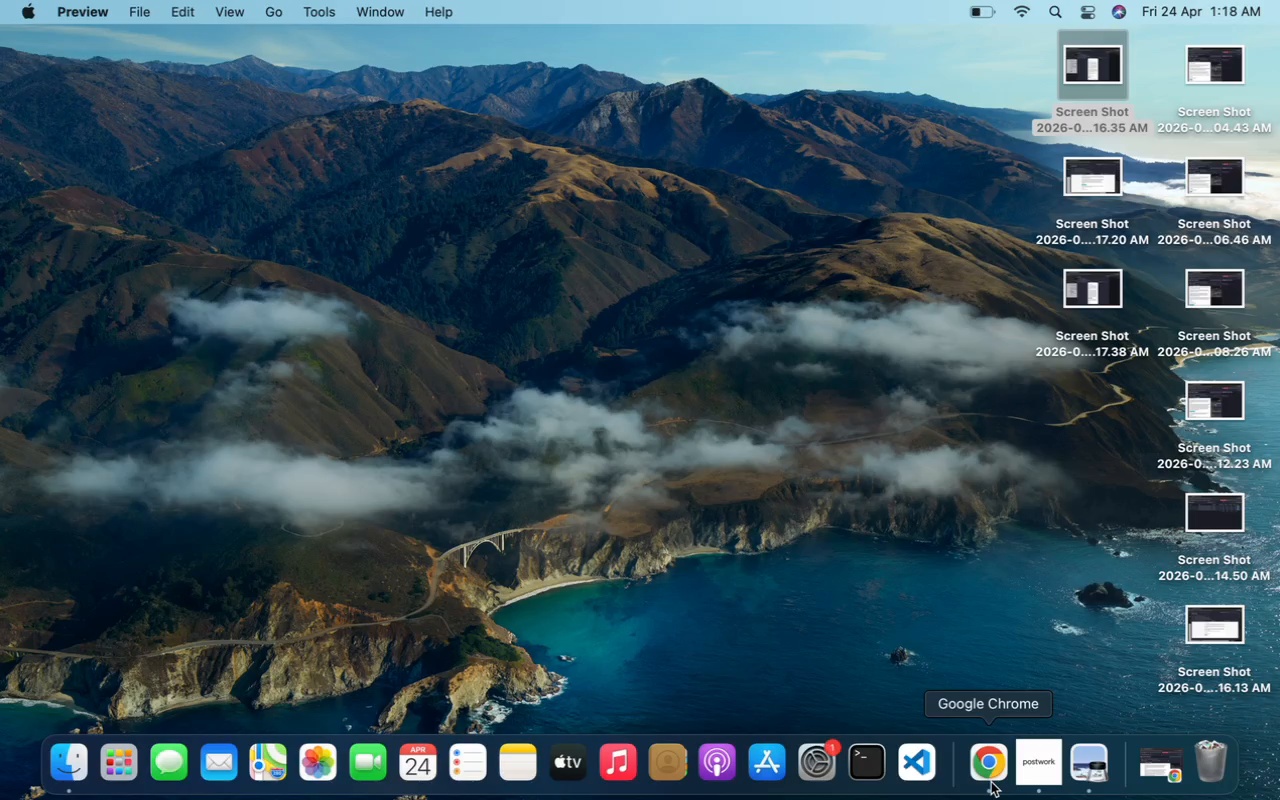 
left_click([989, 780])
 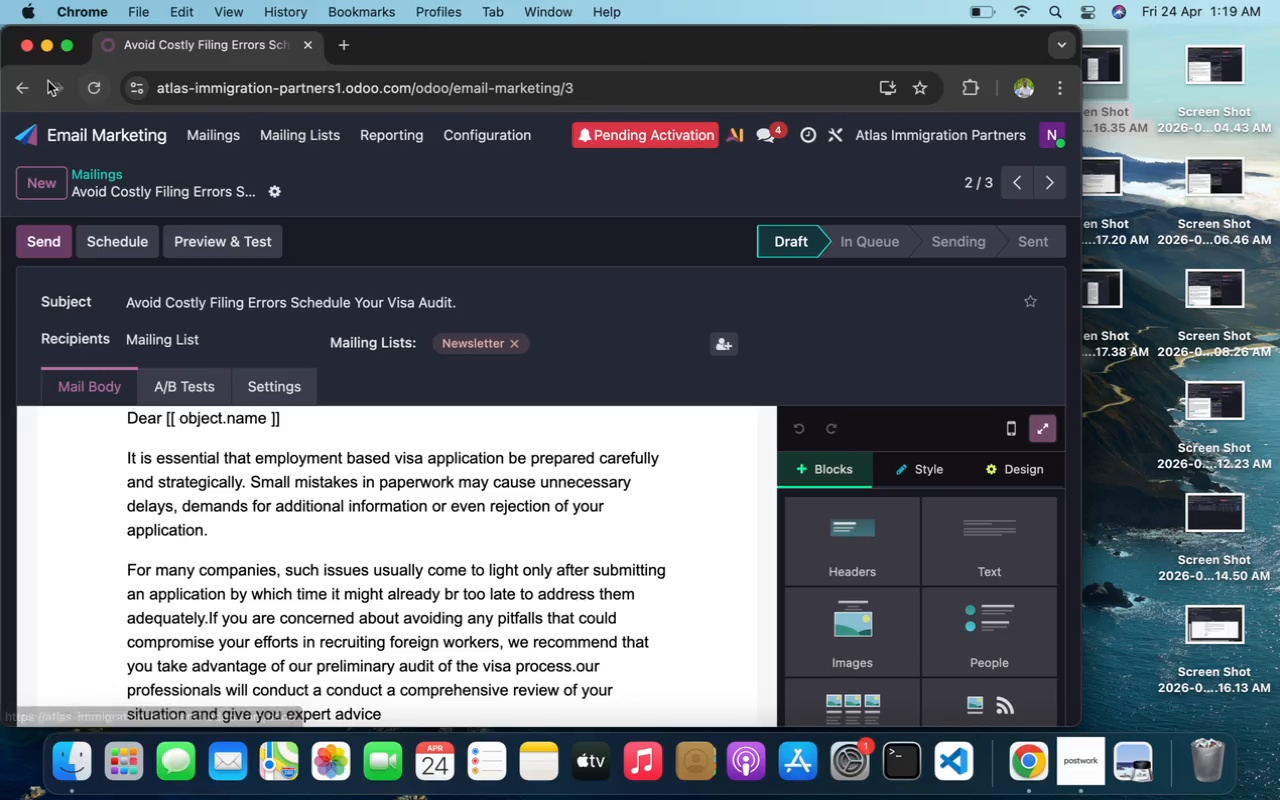 
left_click([62, 49])
 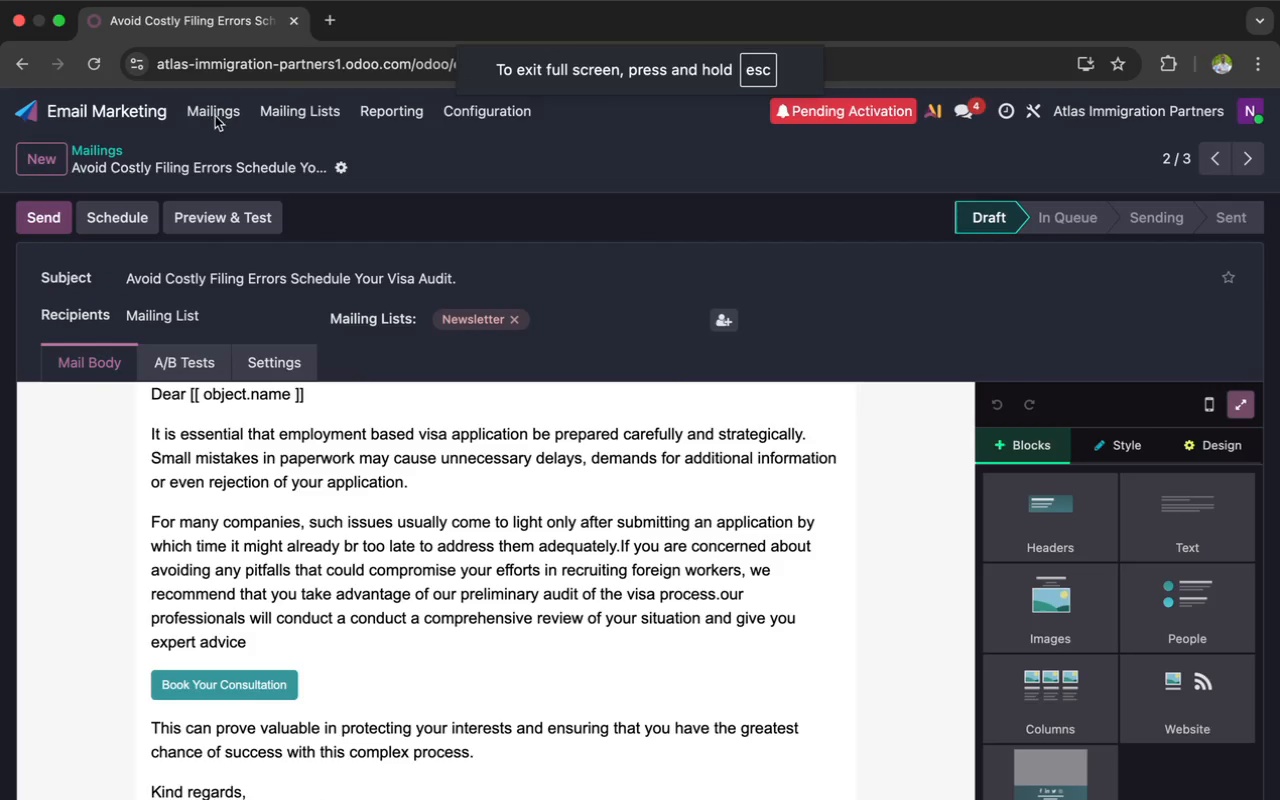 
left_click([215, 116])
 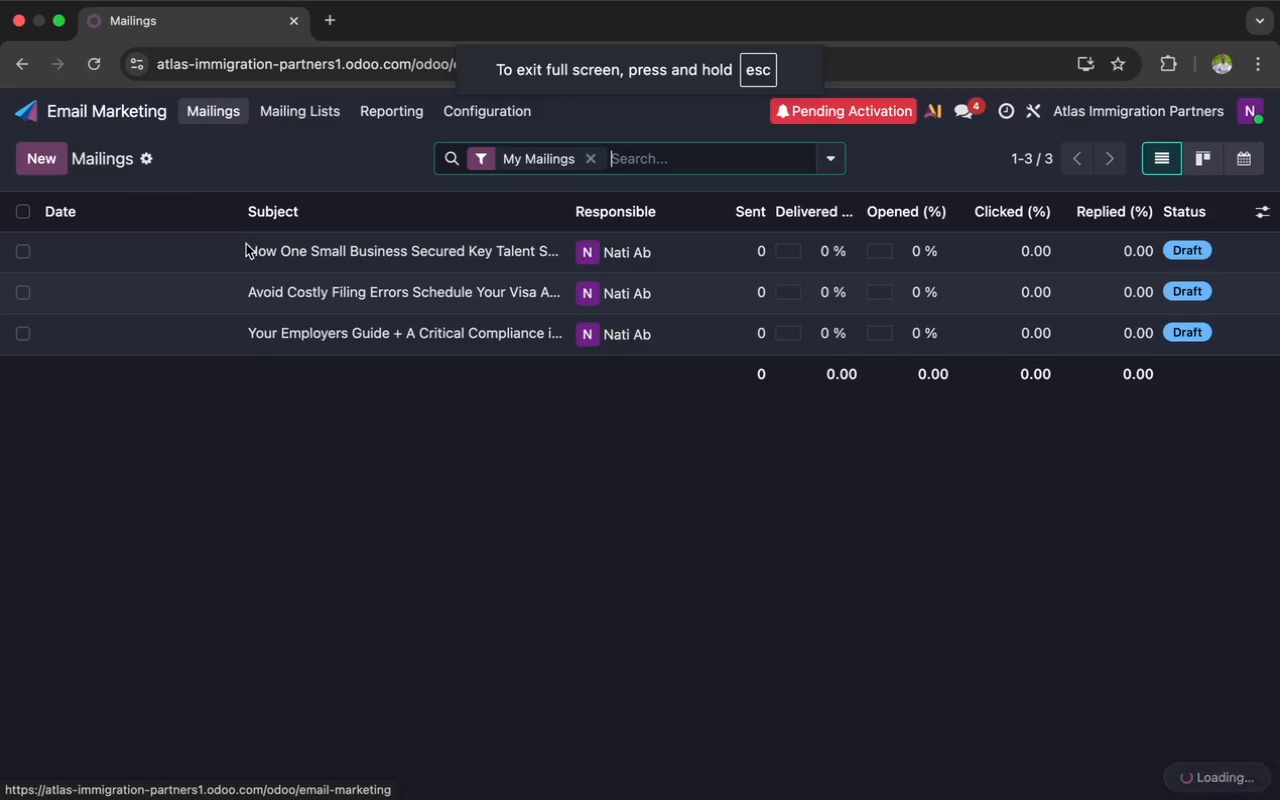 
left_click([245, 248])
 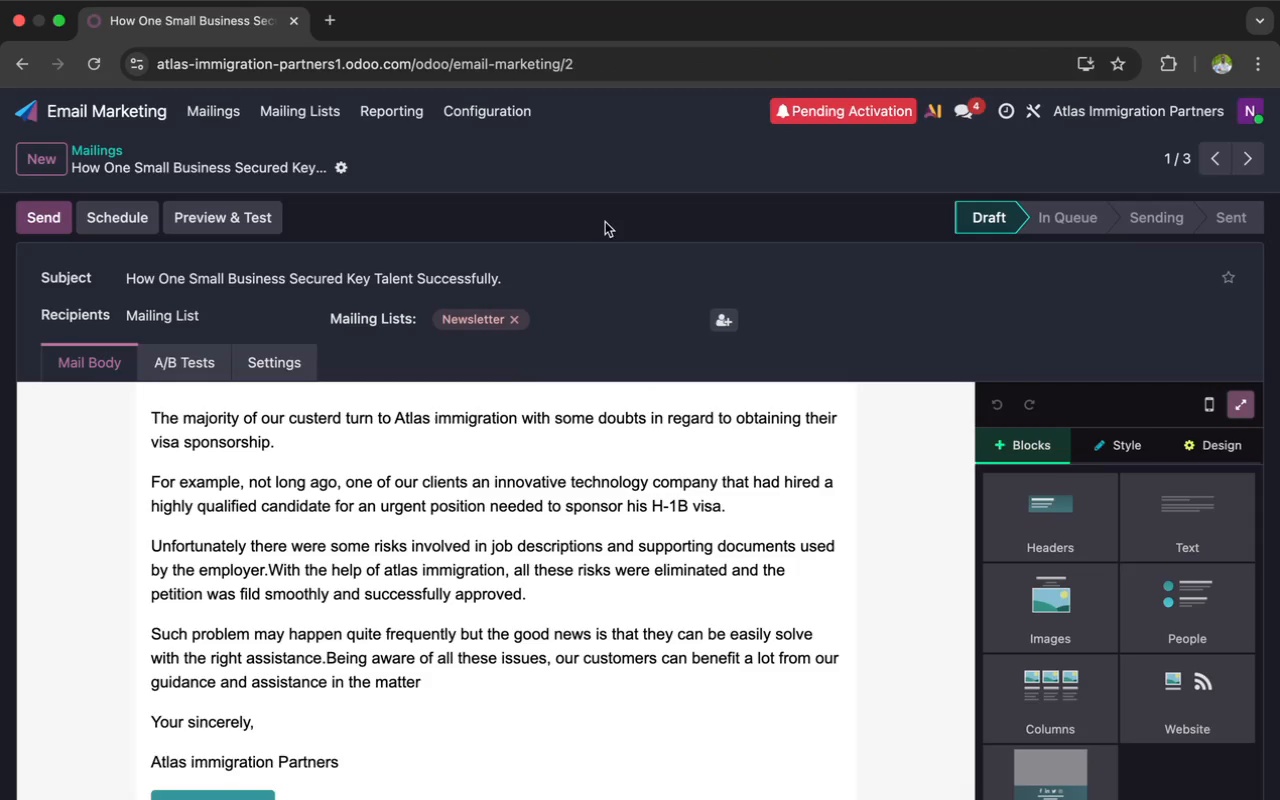 
left_click([244, 219])
 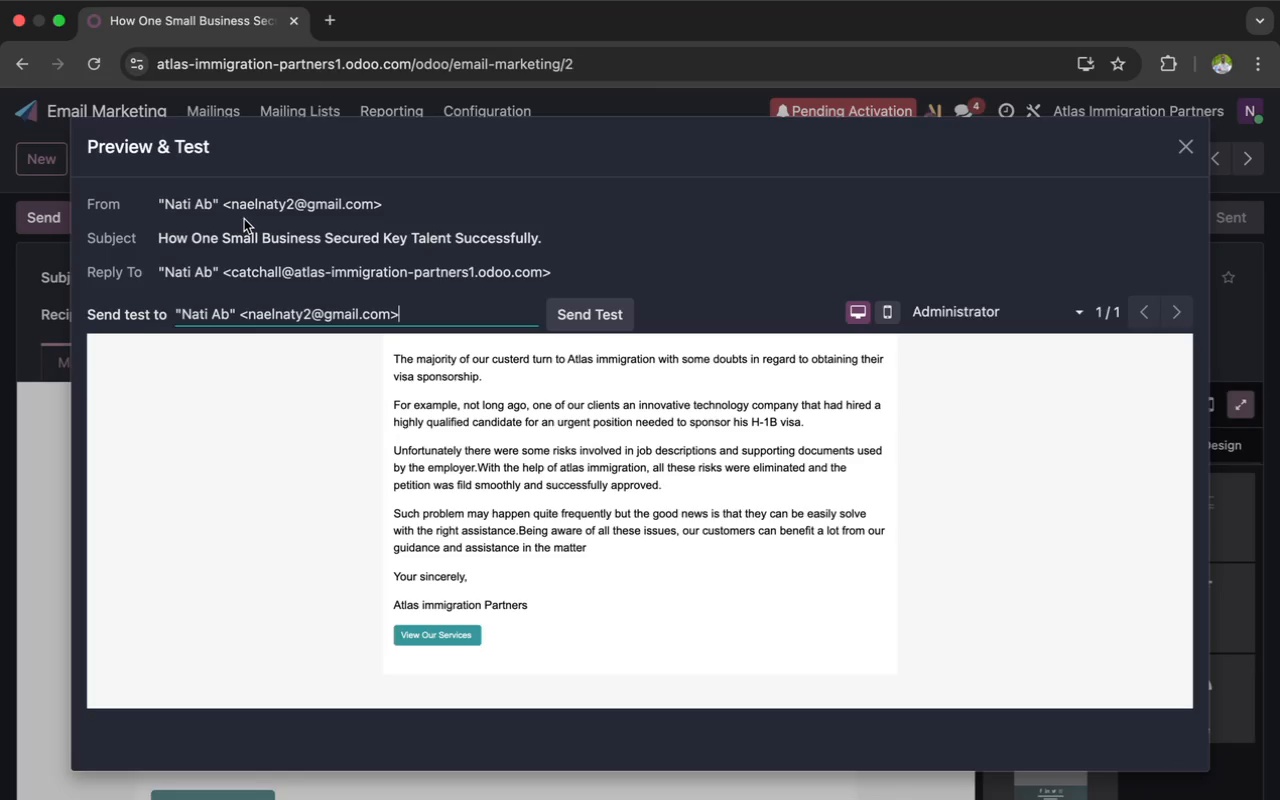 
wait(5.06)
 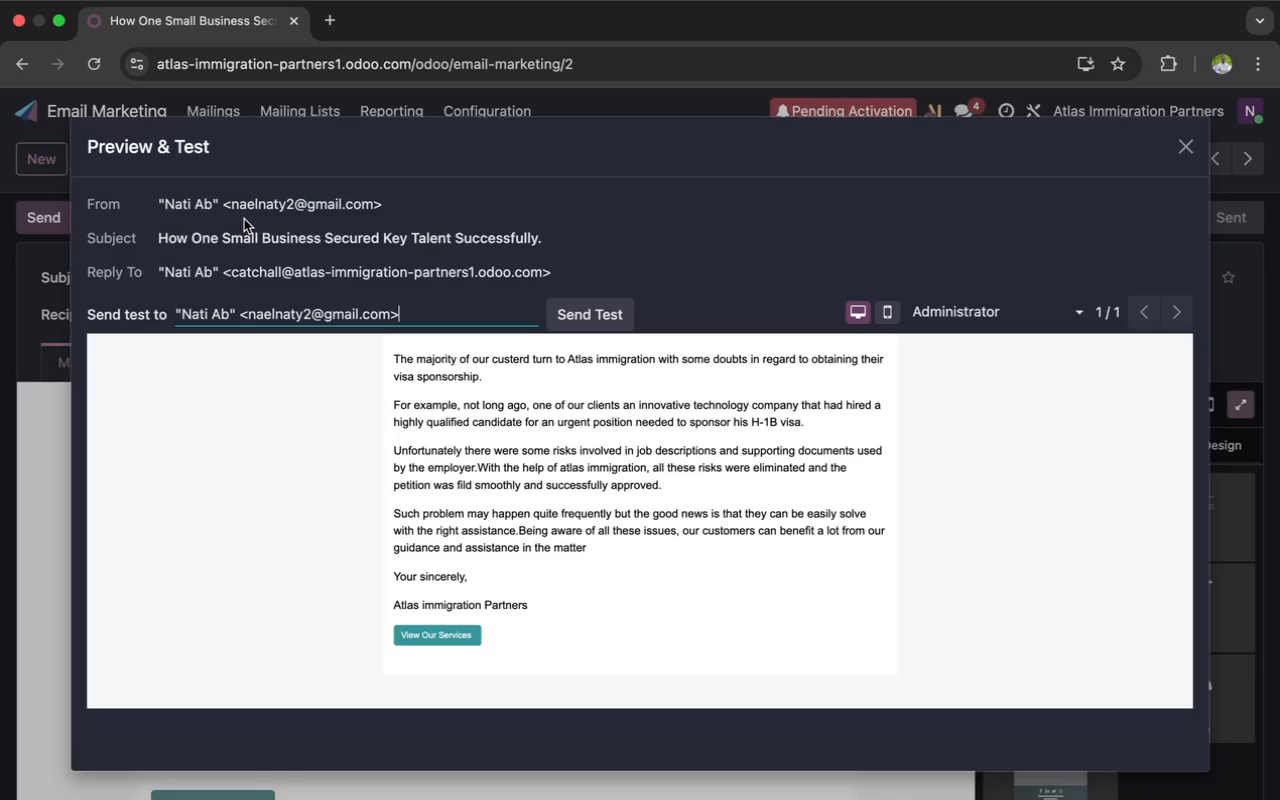 
key(Meta+Shift+3)
 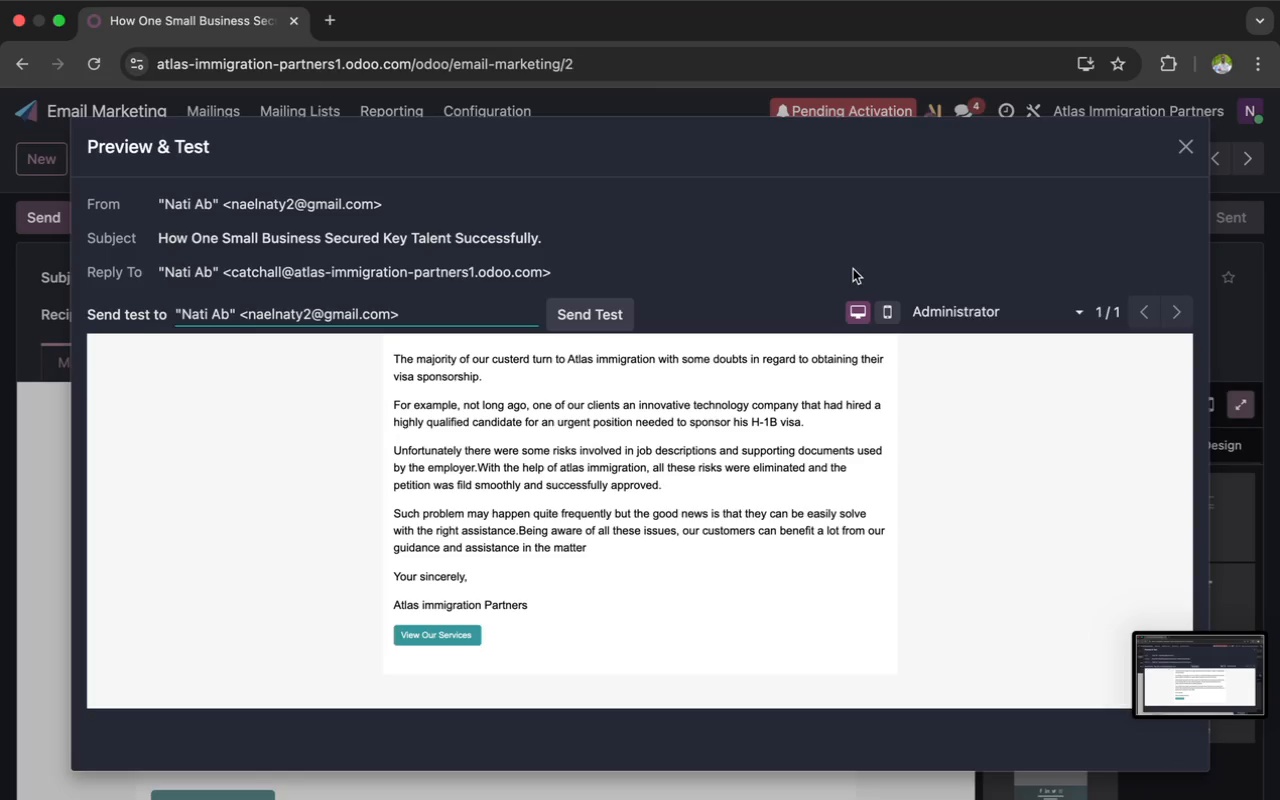 
left_click([883, 314])
 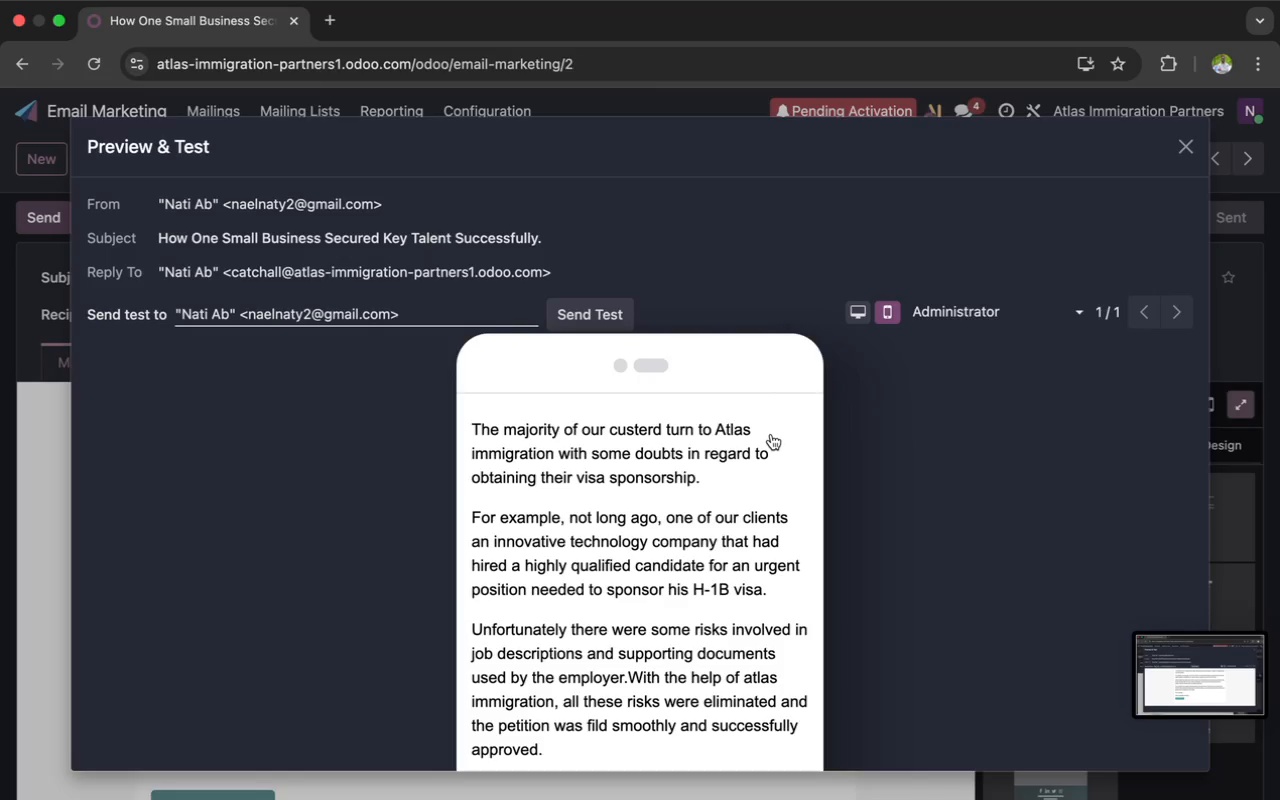 
scroll: coordinate [770, 430], scroll_direction: down, amount: 6.0
 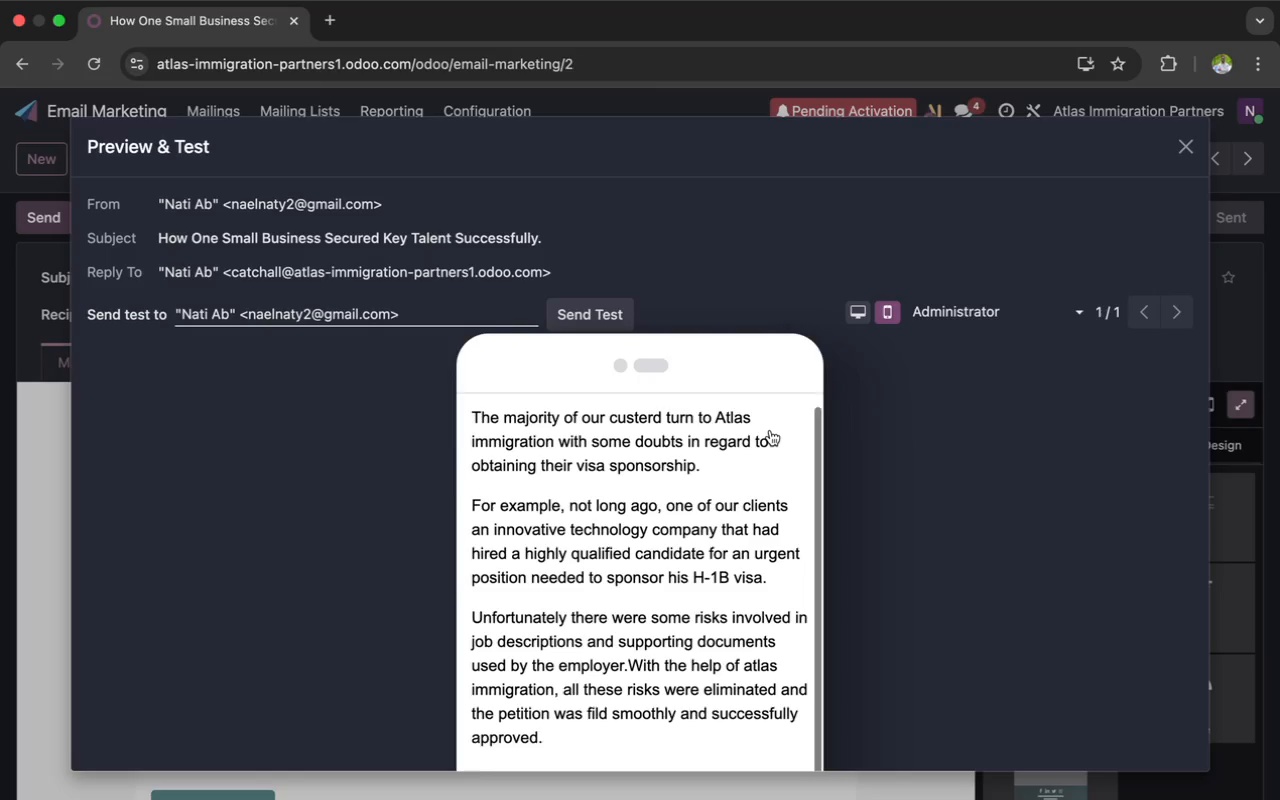 
left_click([1257, 58])
 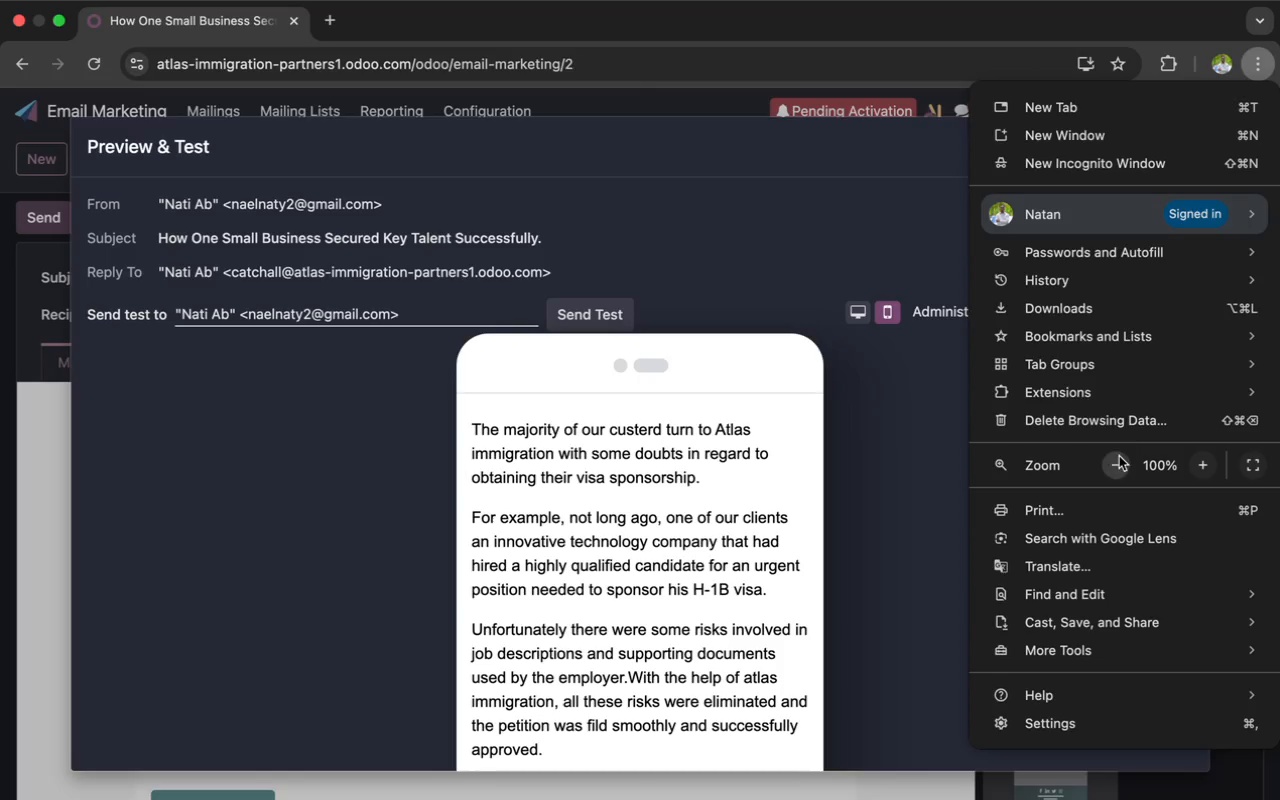 
scroll: coordinate [770, 430], scroll_direction: up, amount: 8.0
 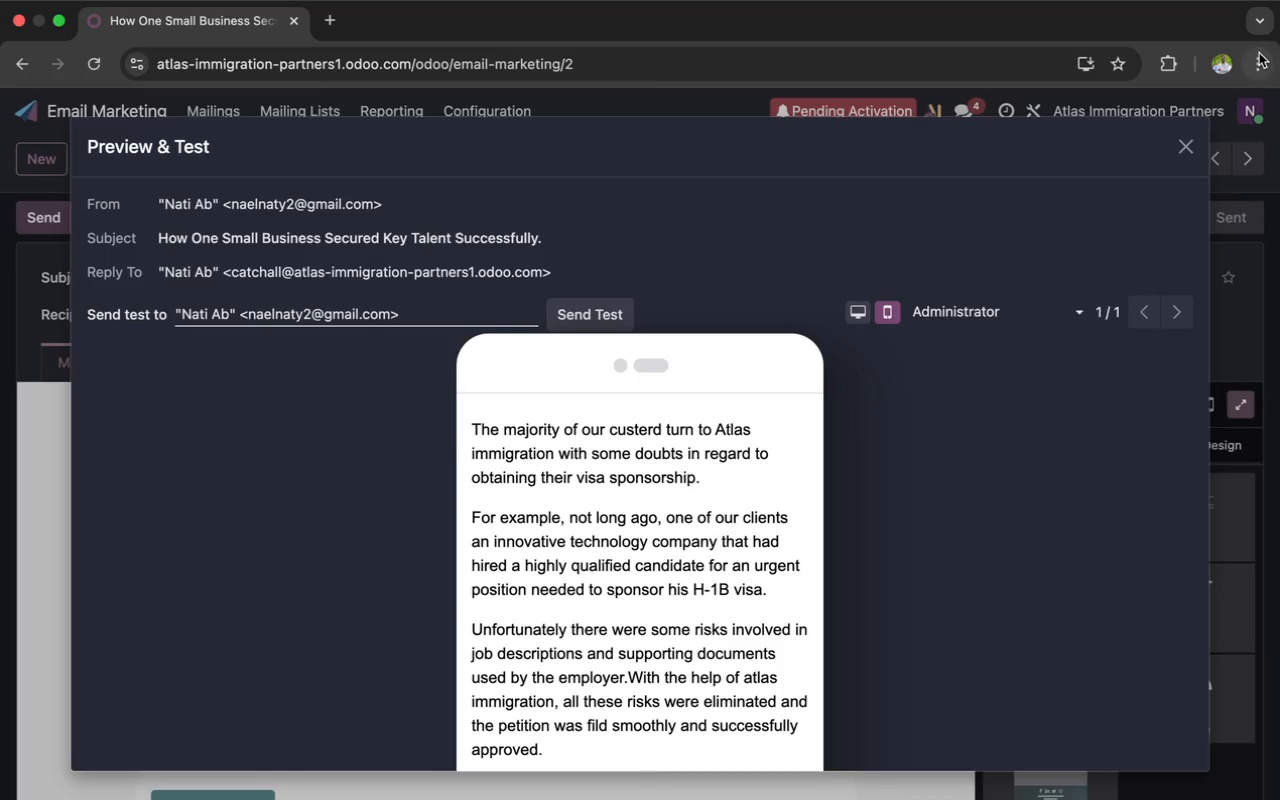 
left_click([1118, 468])
 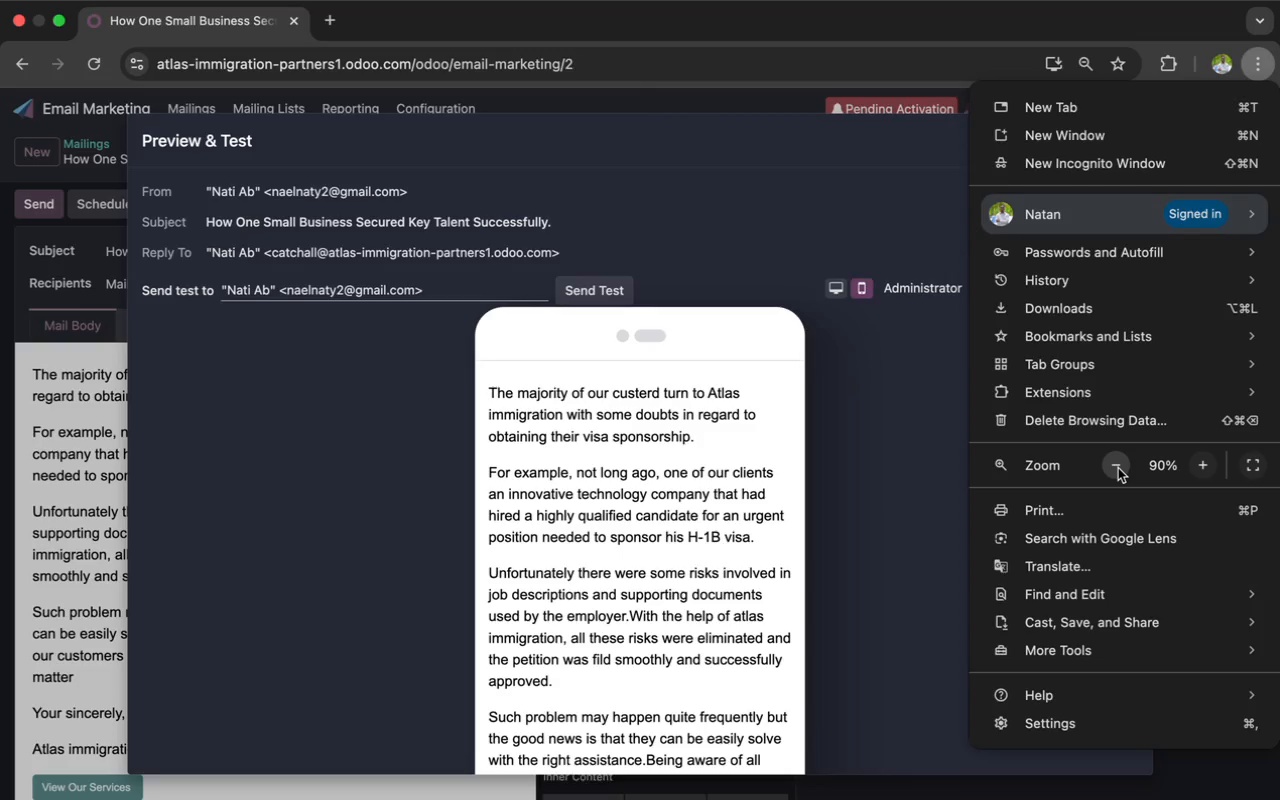 
left_click([1118, 468])
 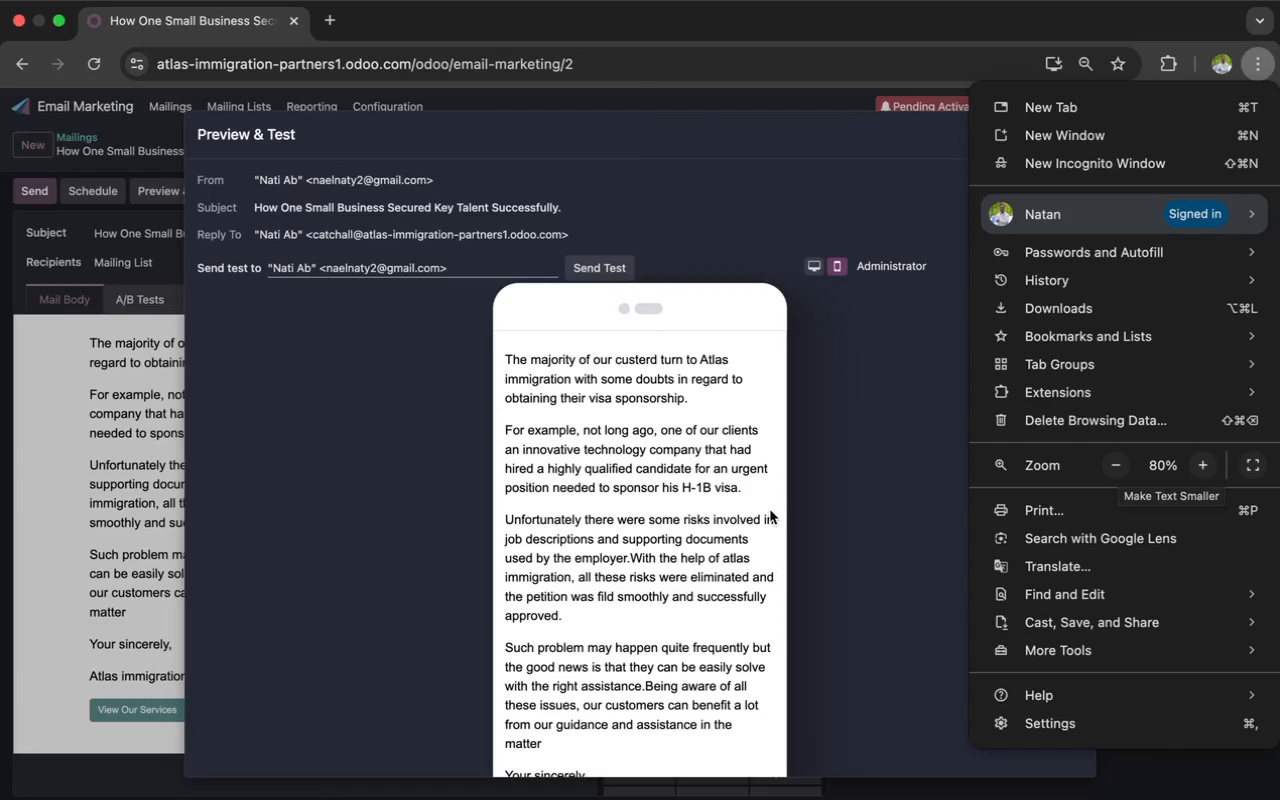 
left_click([1102, 461])
 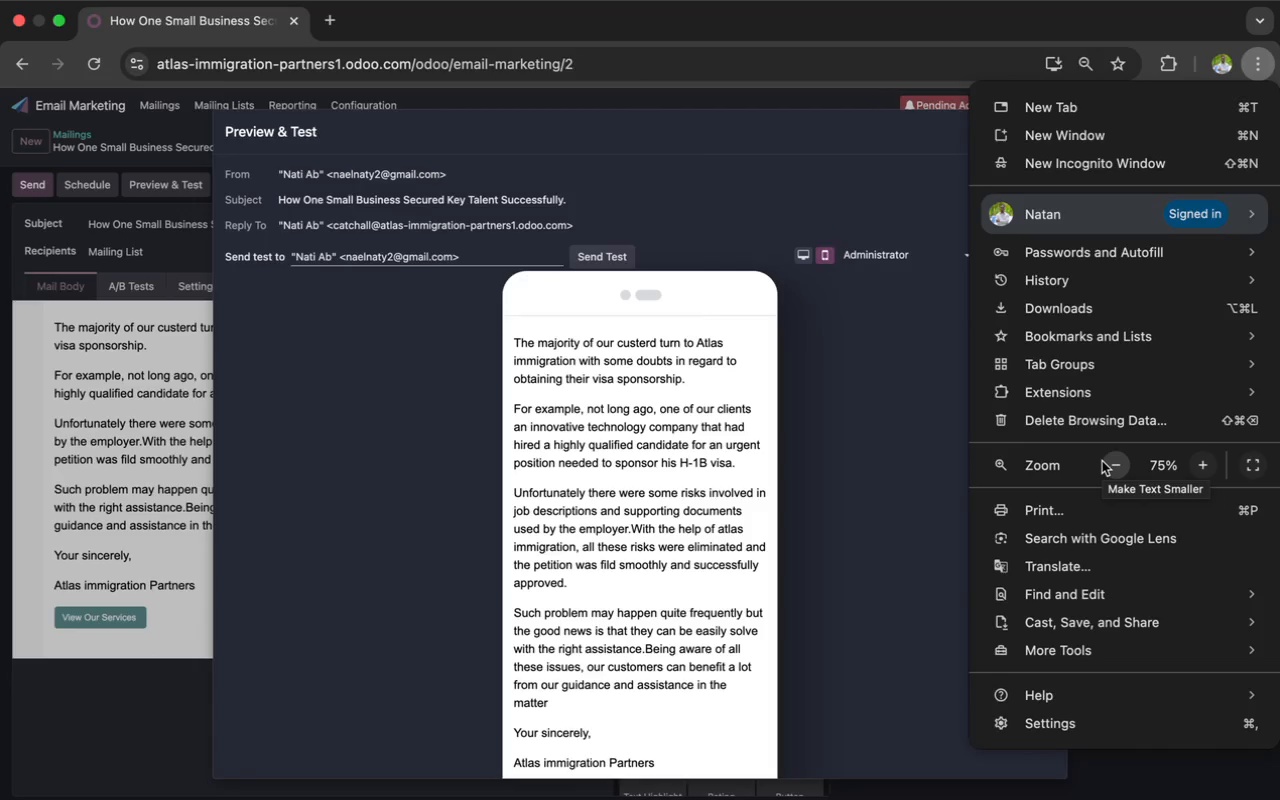 
scroll: coordinate [770, 506], scroll_direction: down, amount: 11.0
 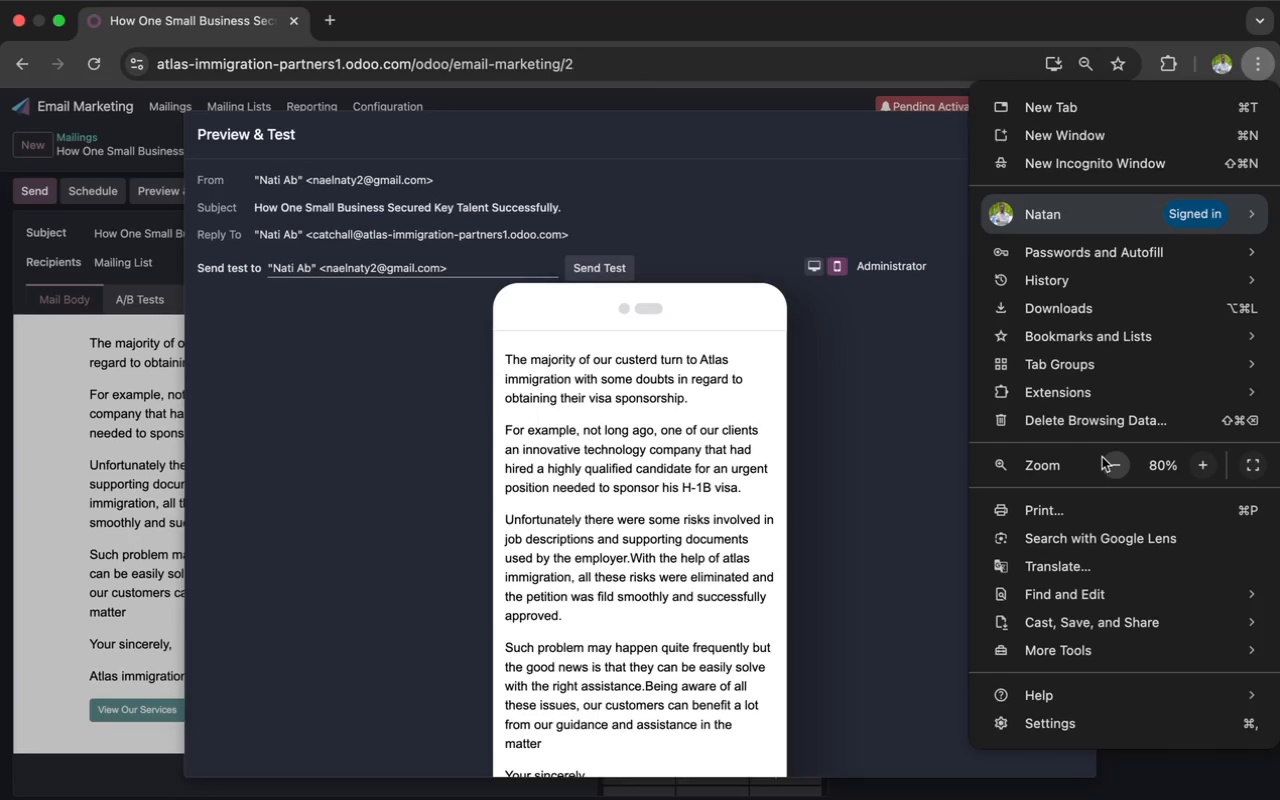 
left_click([1102, 461])
 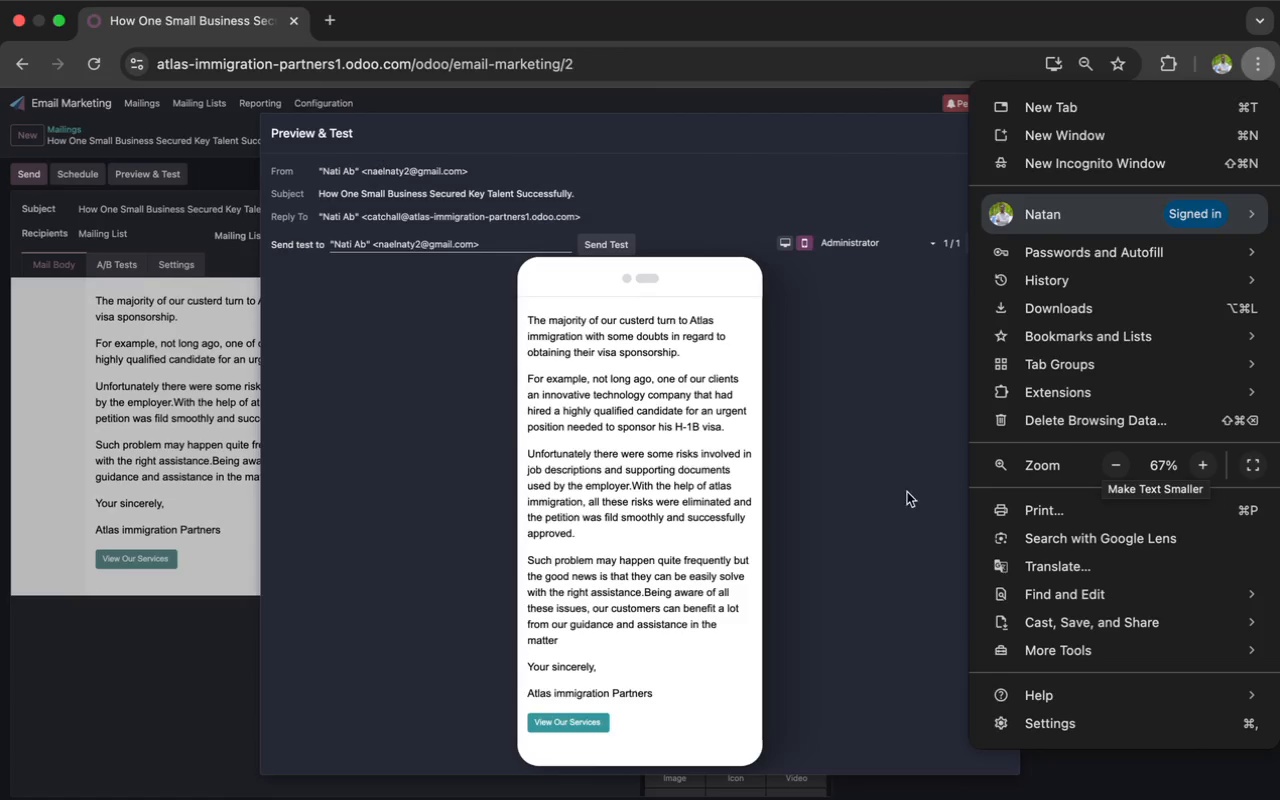 
left_click([881, 492])
 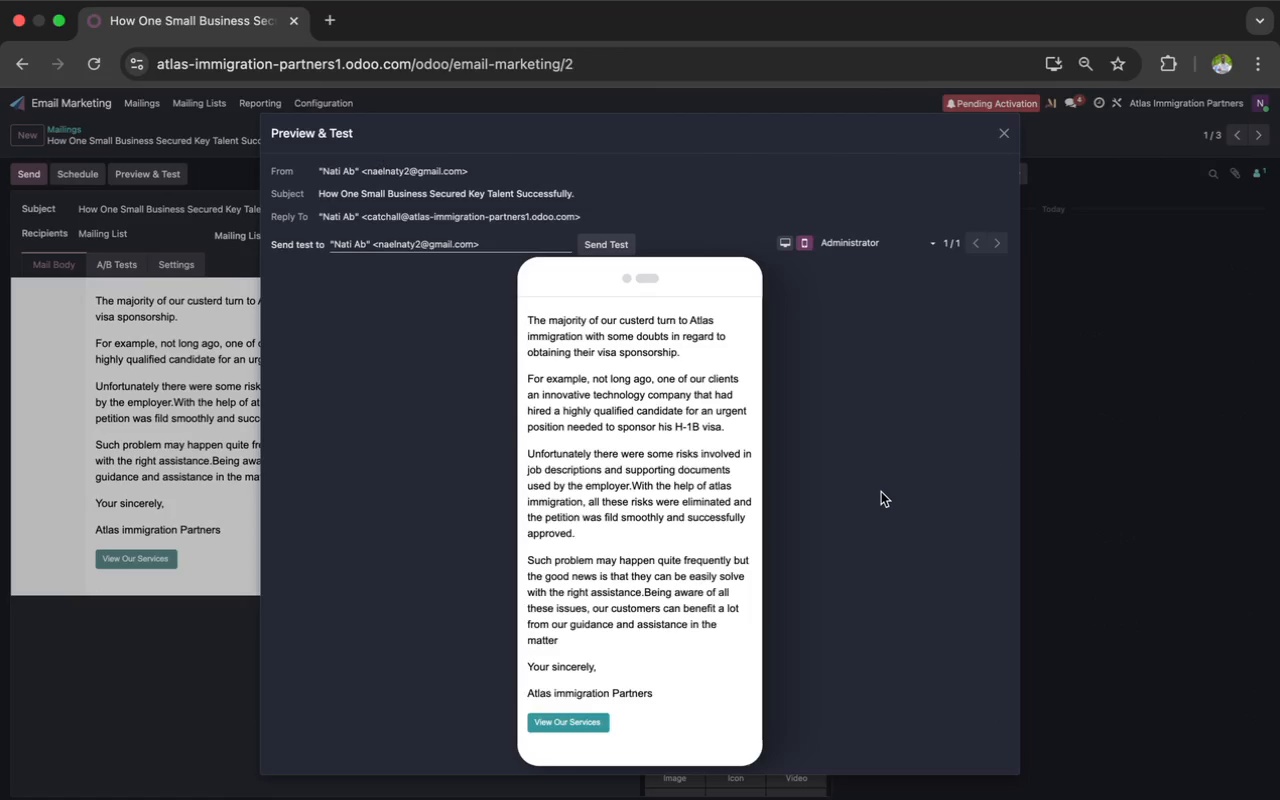 
key(Meta+Shift+3)
 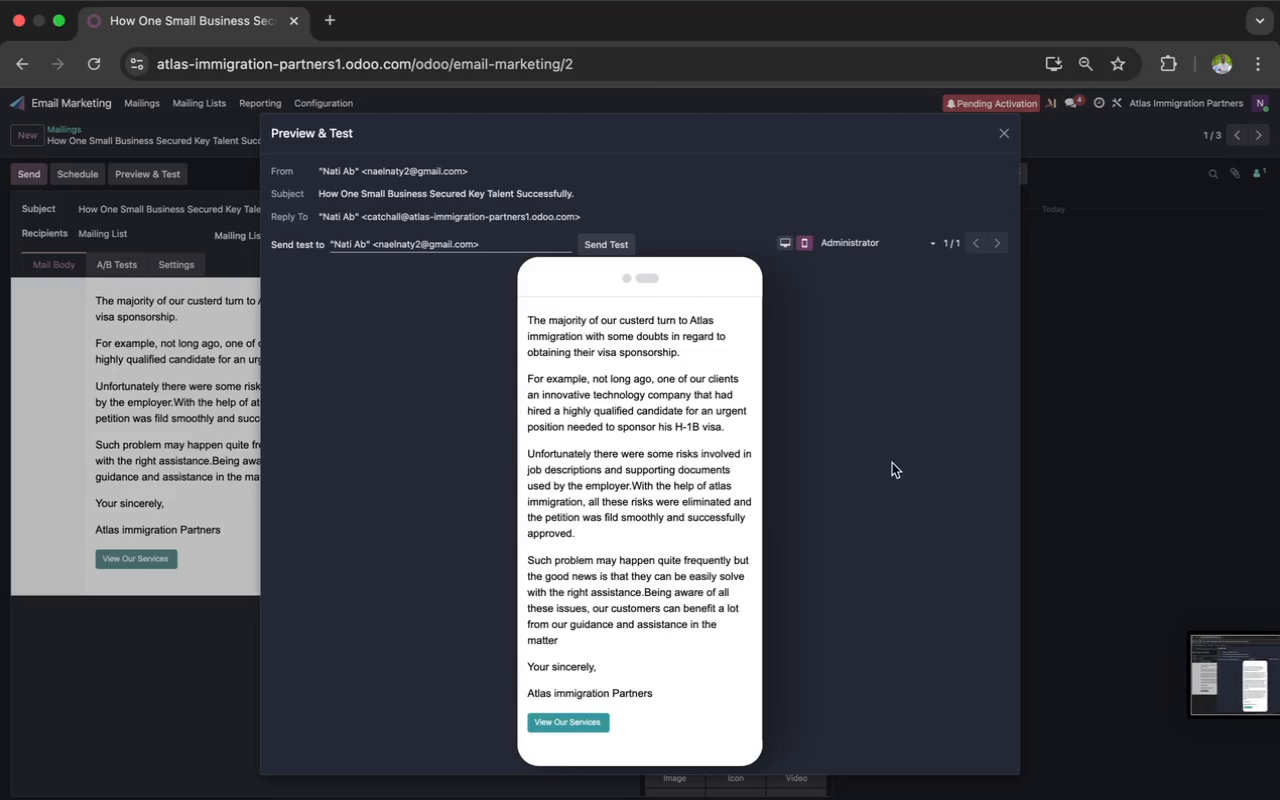 
wait(7.9)
 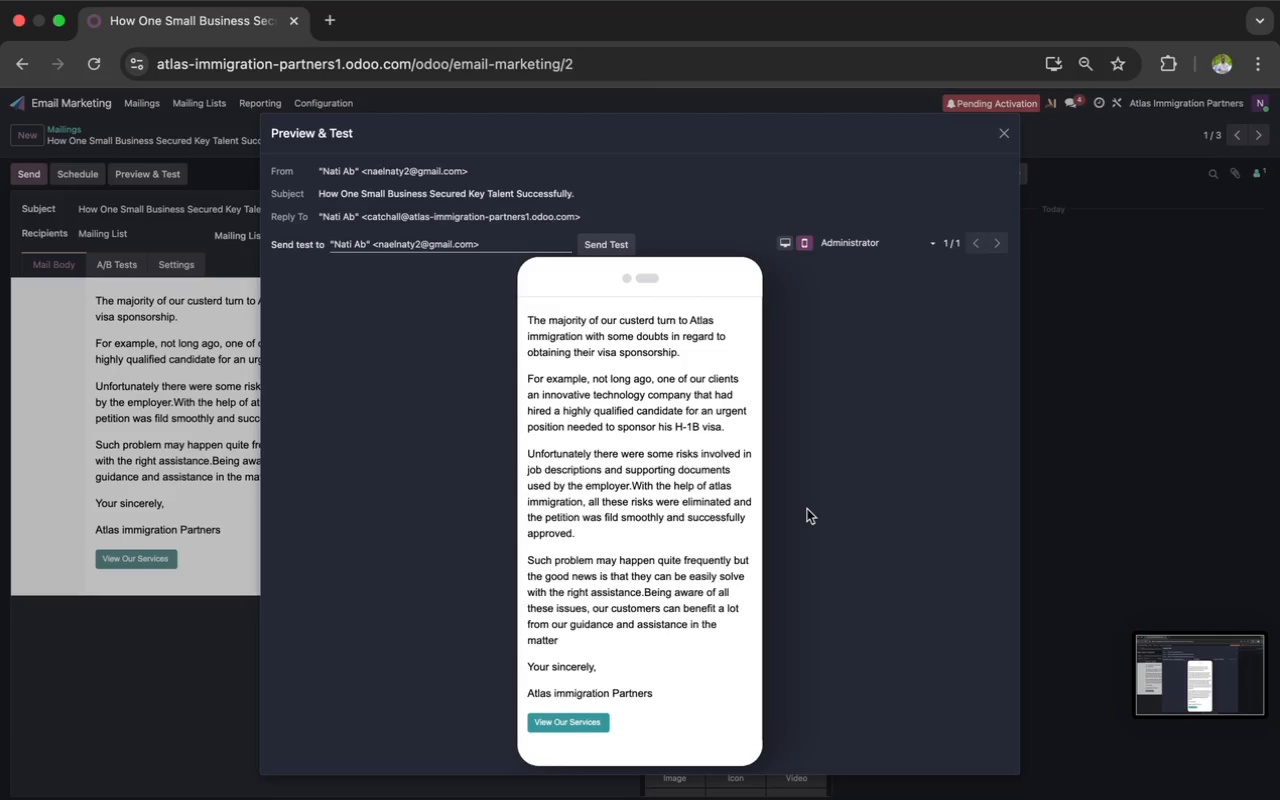 
left_click([1000, 134])
 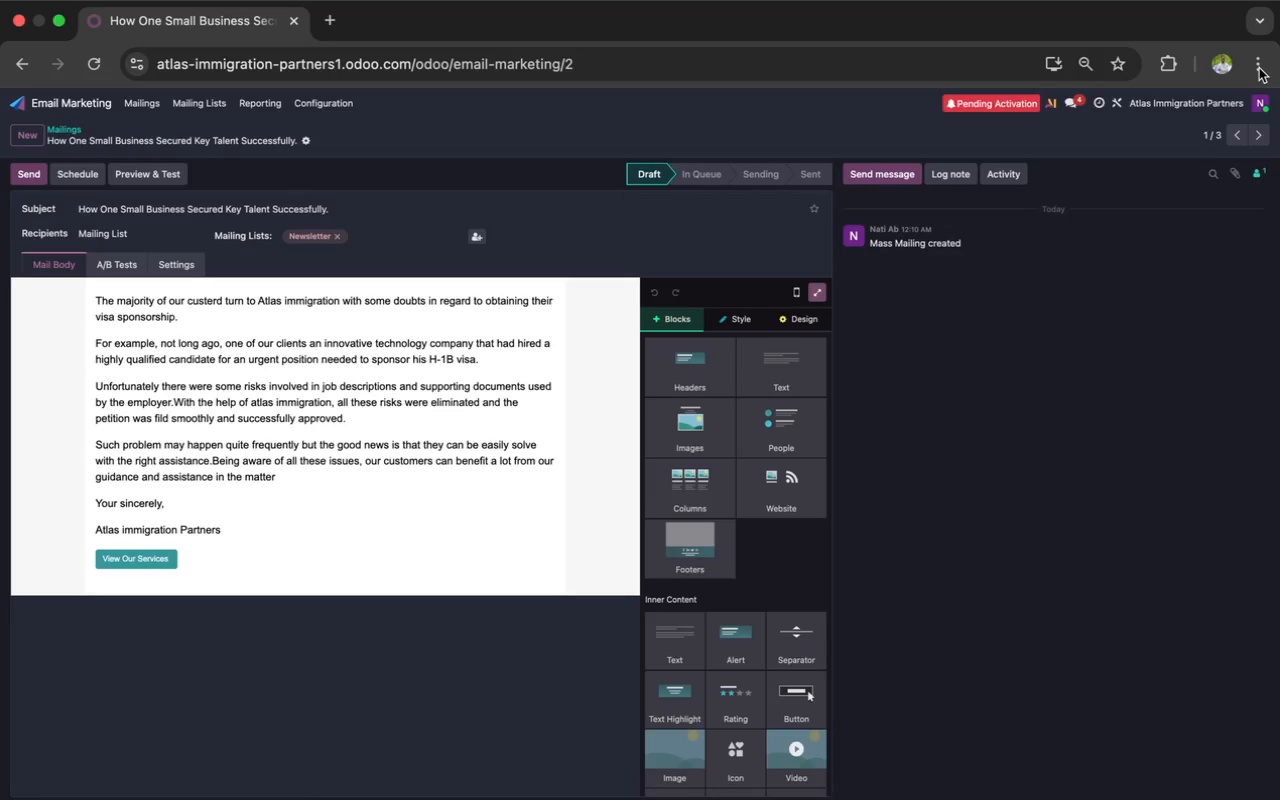 
left_click([1259, 68])